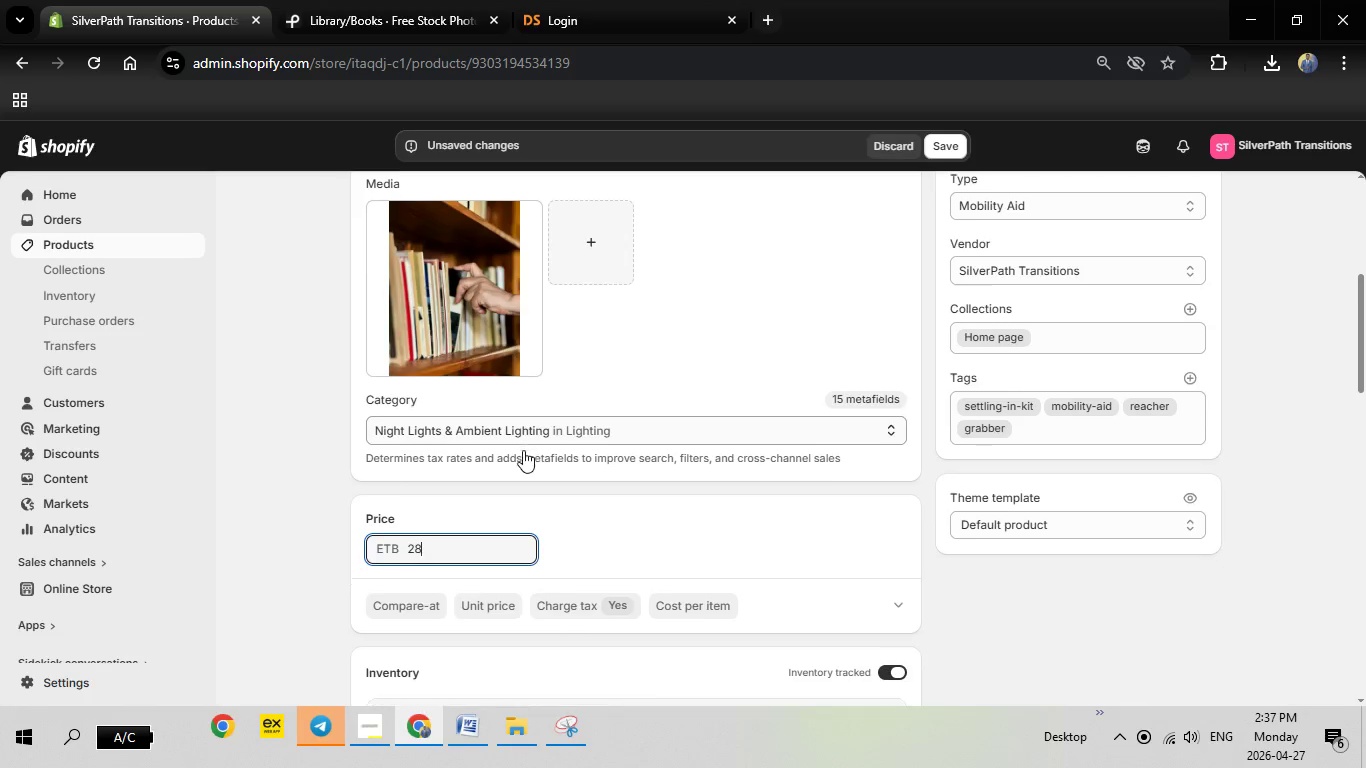 
scroll: coordinate [805, 499], scroll_direction: down, amount: 5.0
 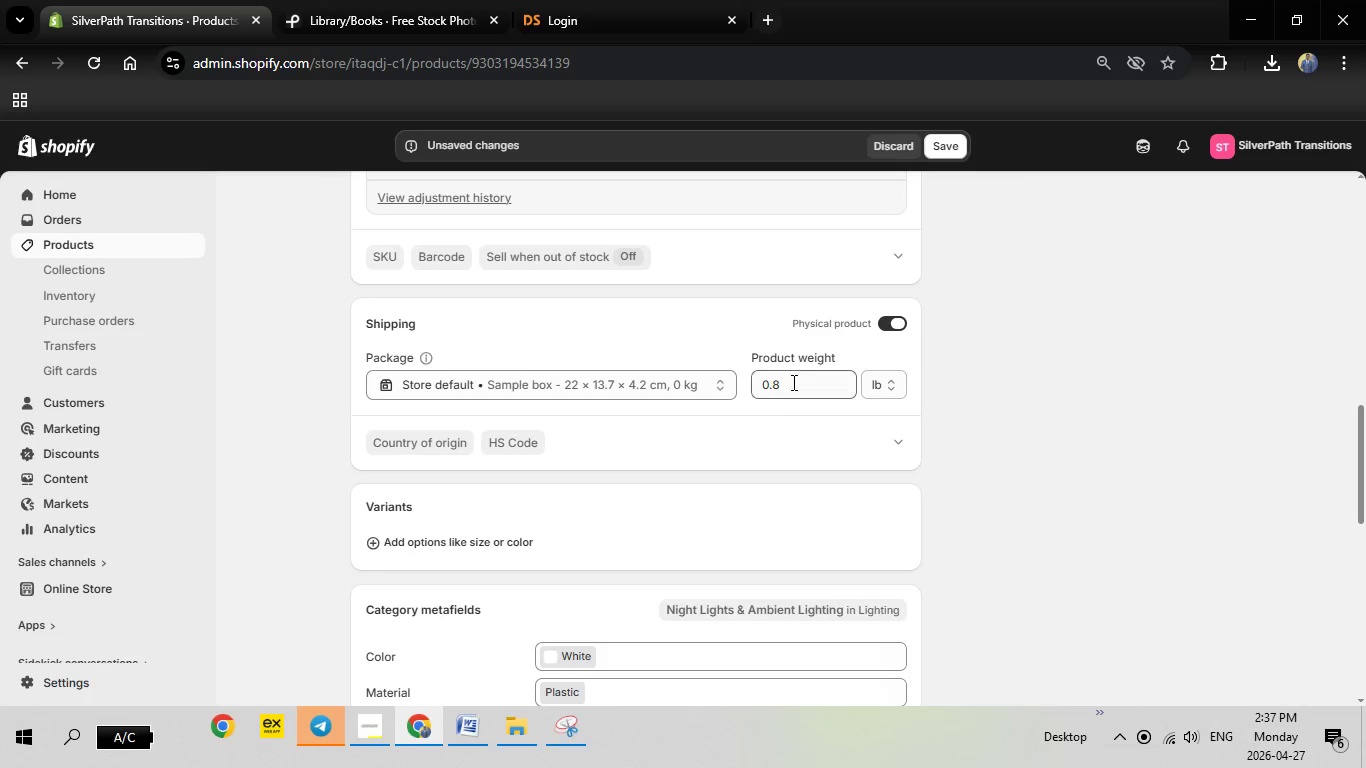 
left_click_drag(start_coordinate=[791, 378], to_coordinate=[739, 378])
 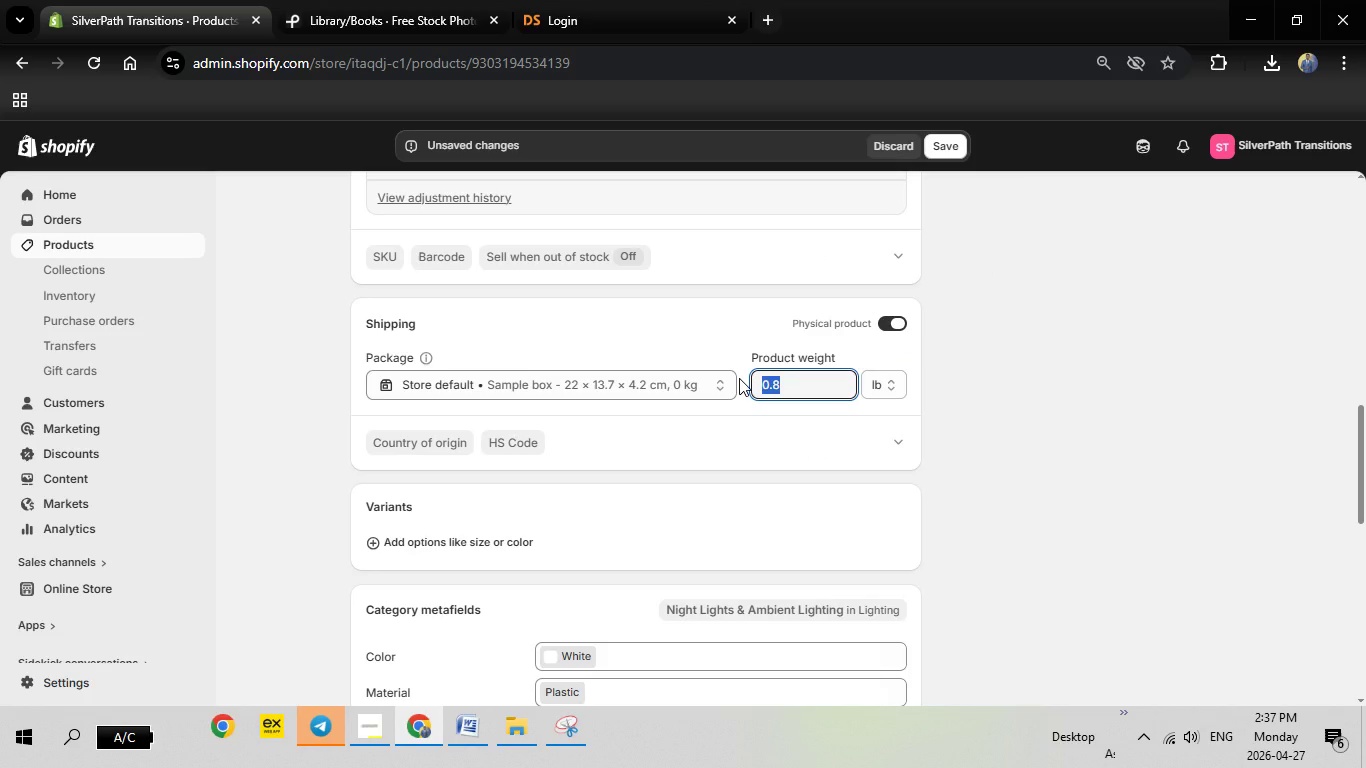 
key(1)
 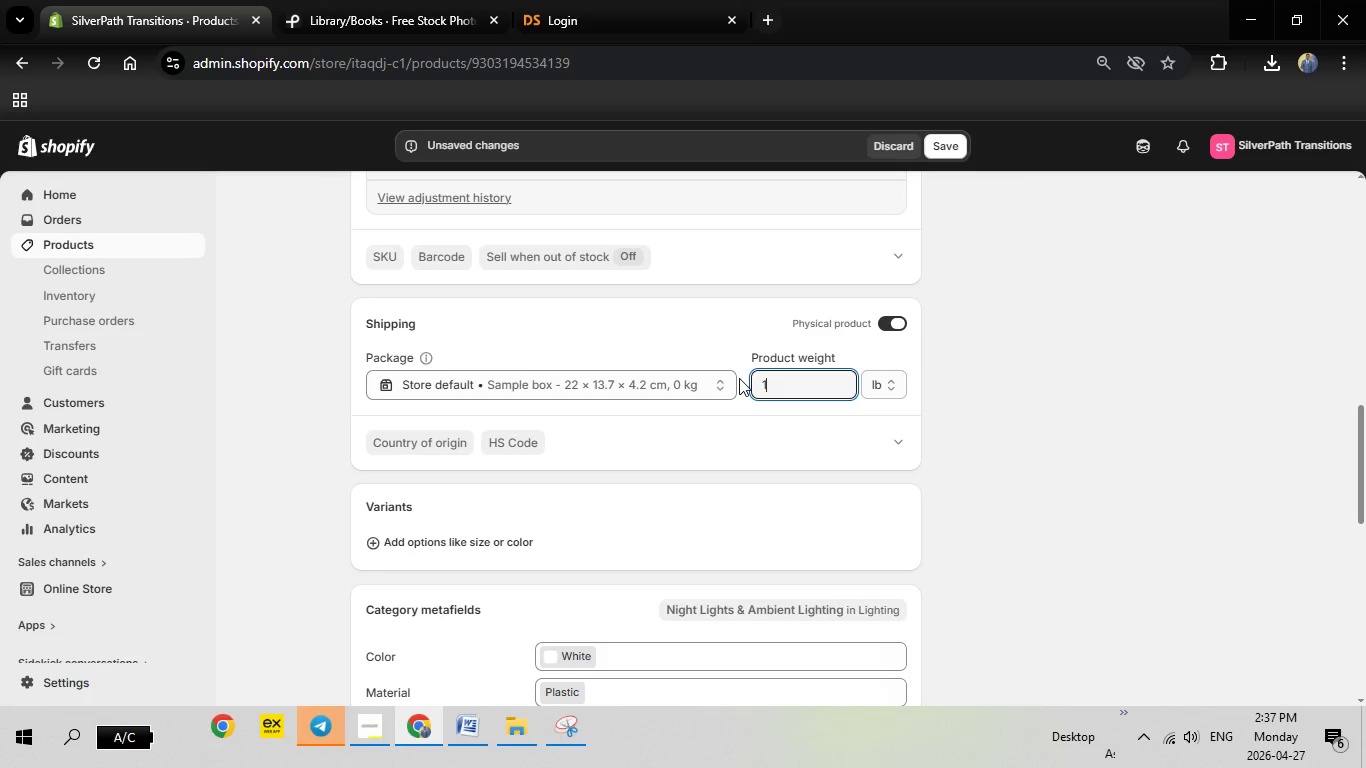 
key(Period)
 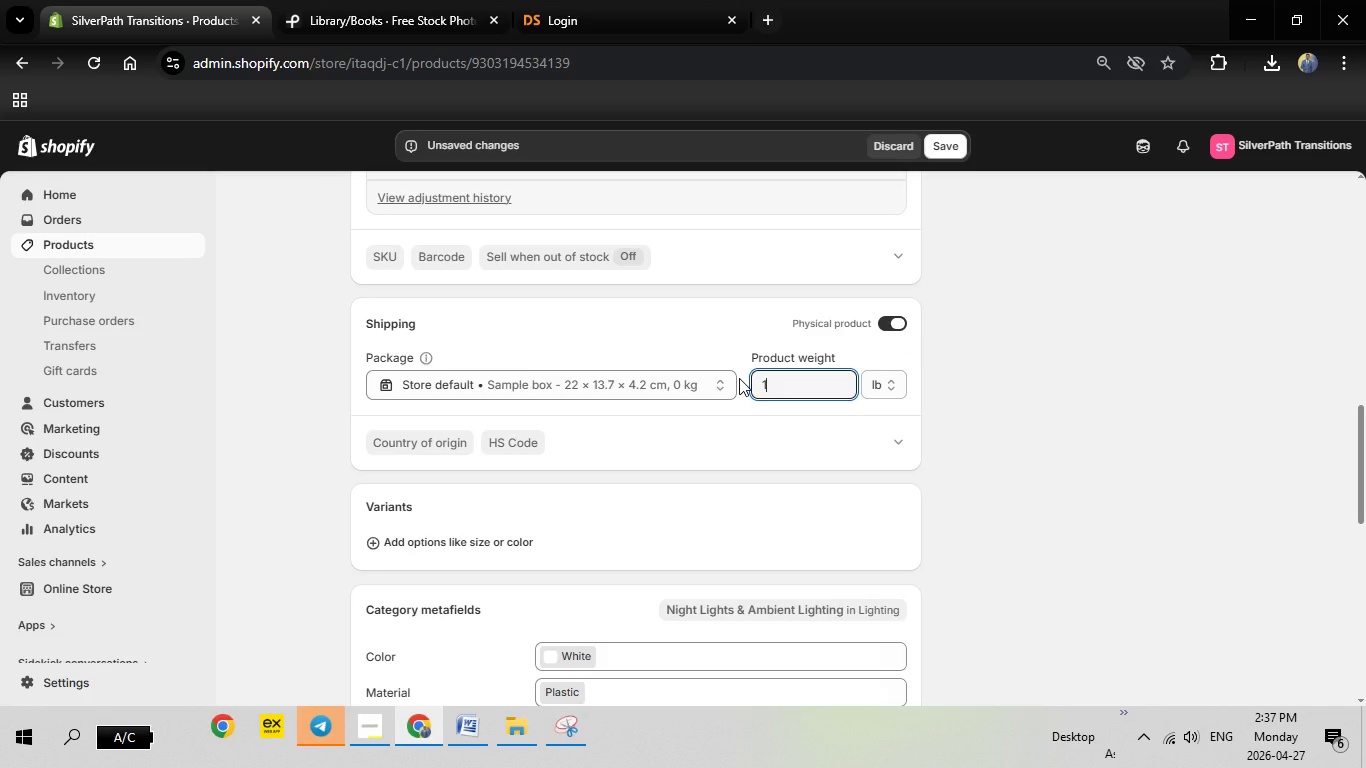 
key(2)
 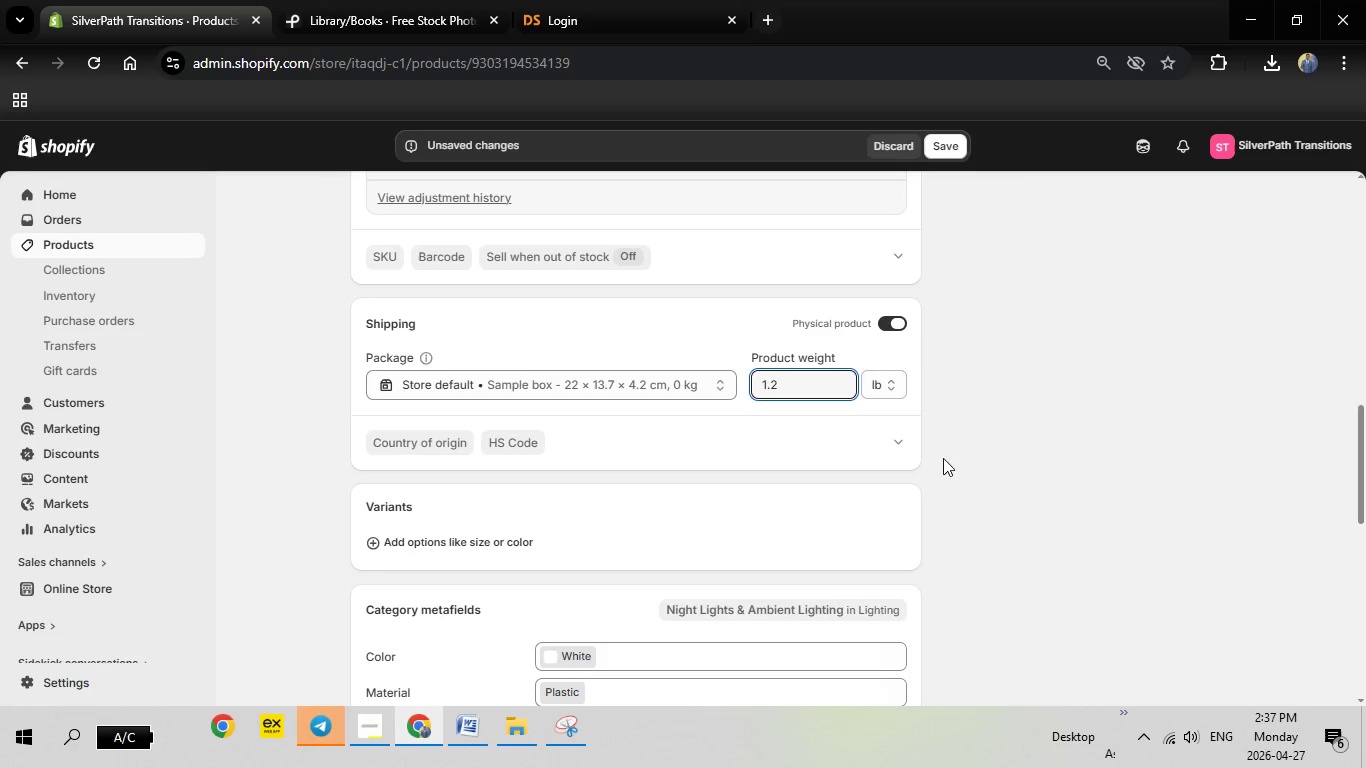 
scroll: coordinate [852, 562], scroll_direction: down, amount: 11.0
 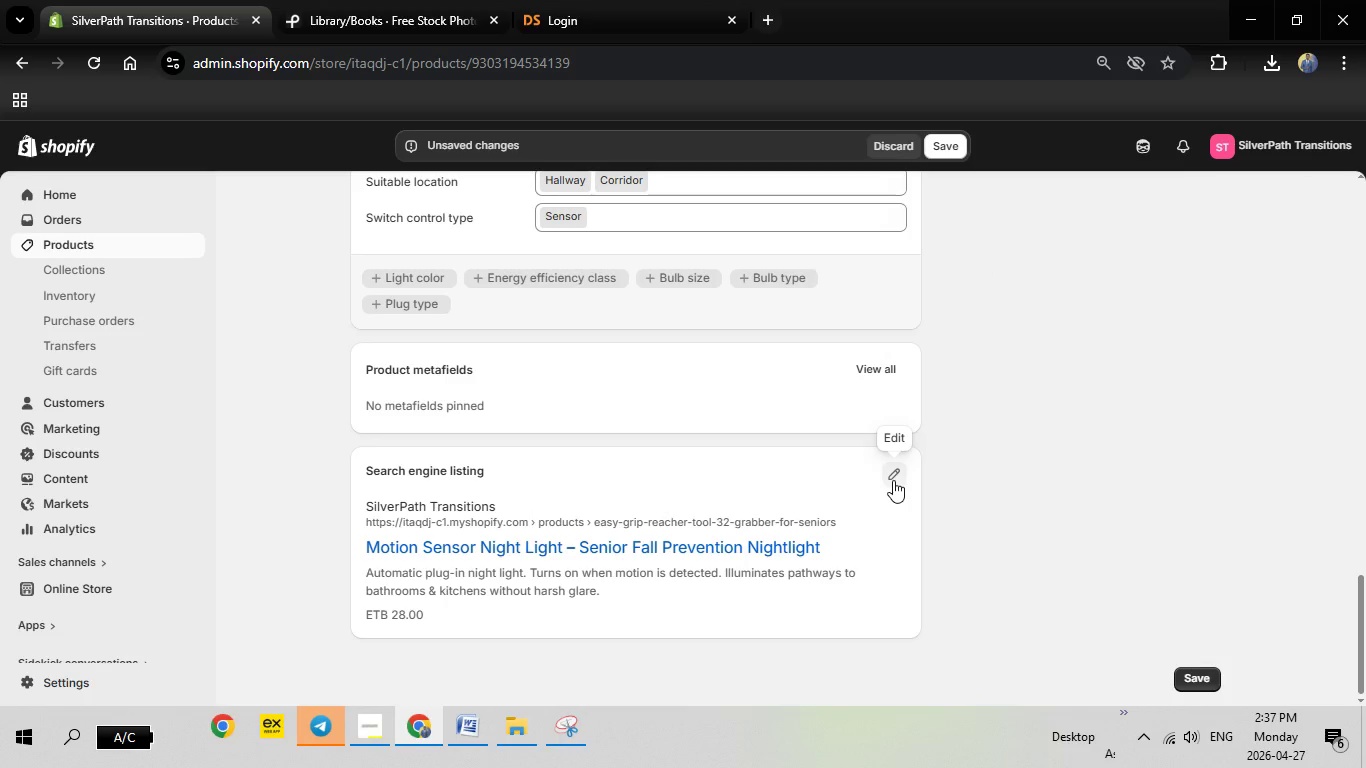 
left_click([893, 480])
 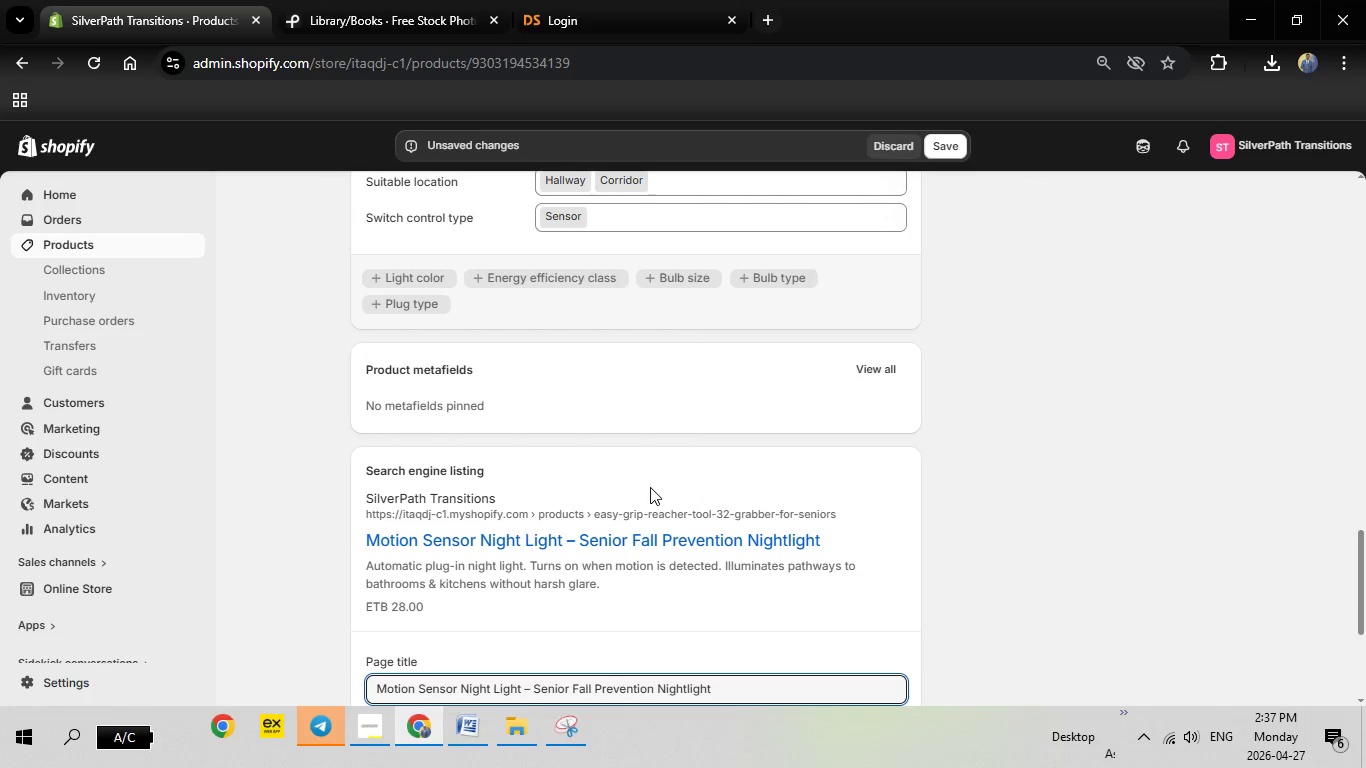 
scroll: coordinate [705, 456], scroll_direction: down, amount: 9.0
 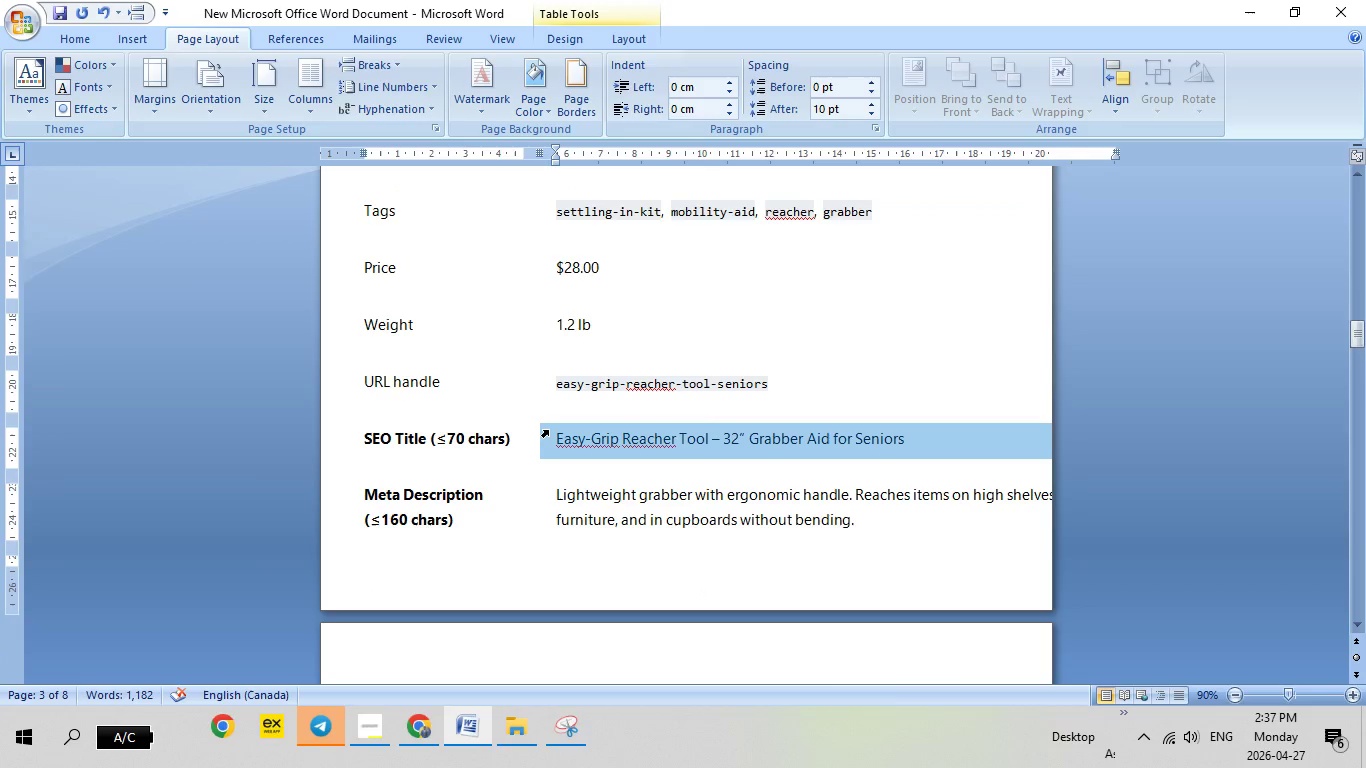 
left_click([548, 430])
 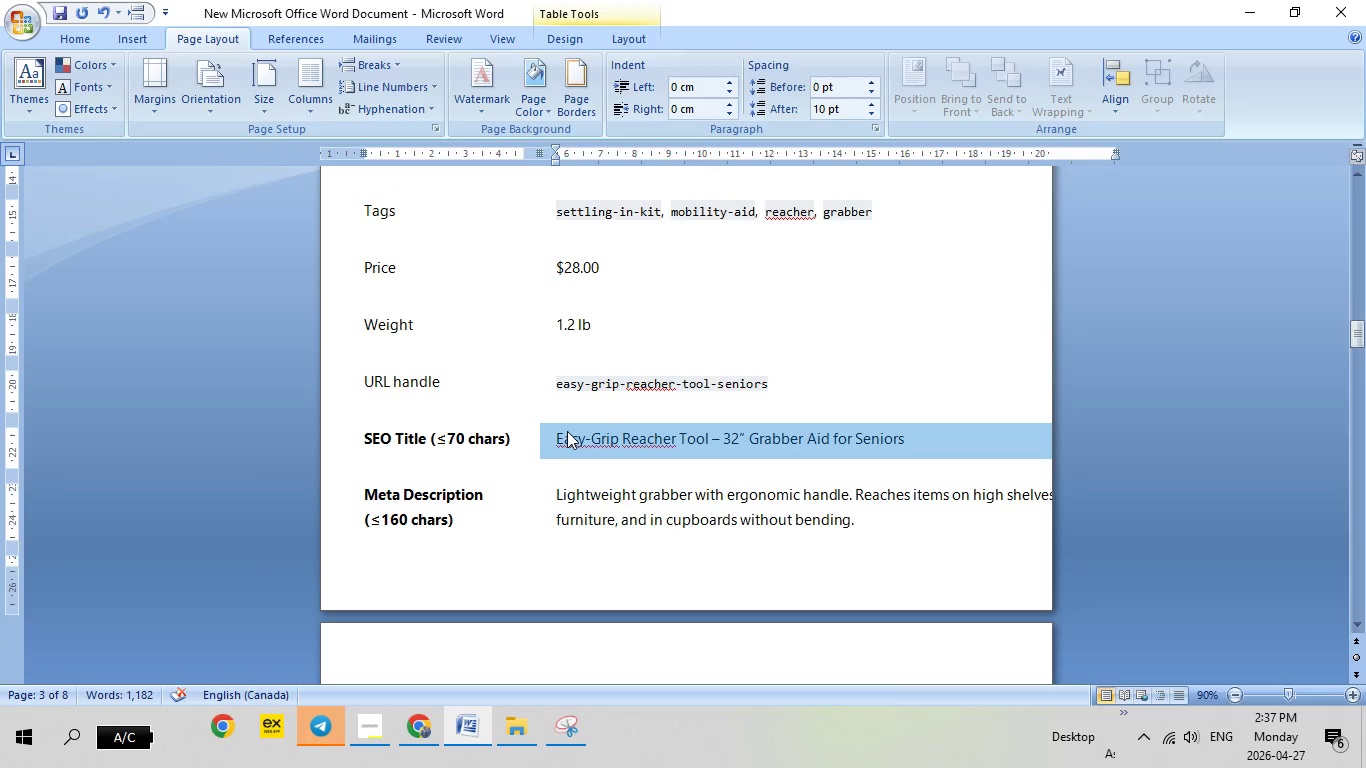 
right_click([567, 431])
 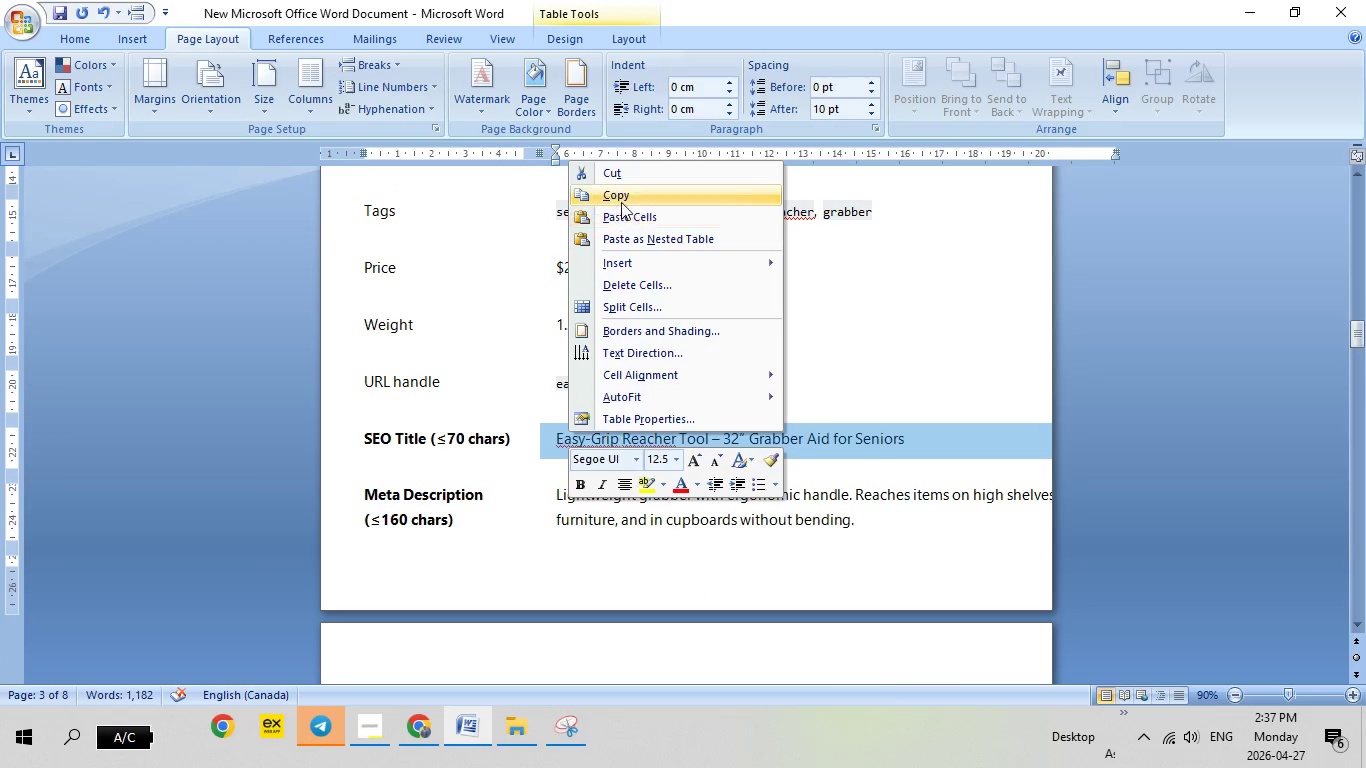 
left_click([623, 197])
 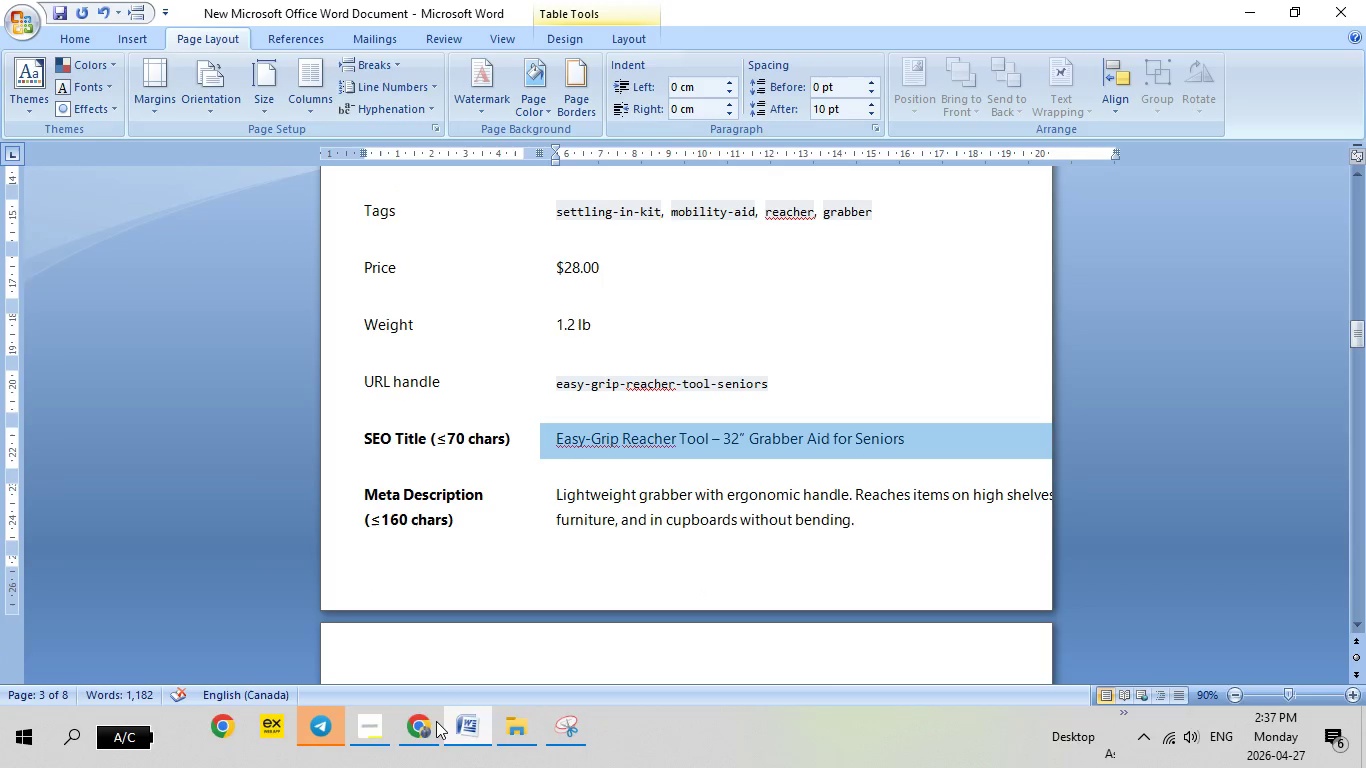 
left_click([432, 724])
 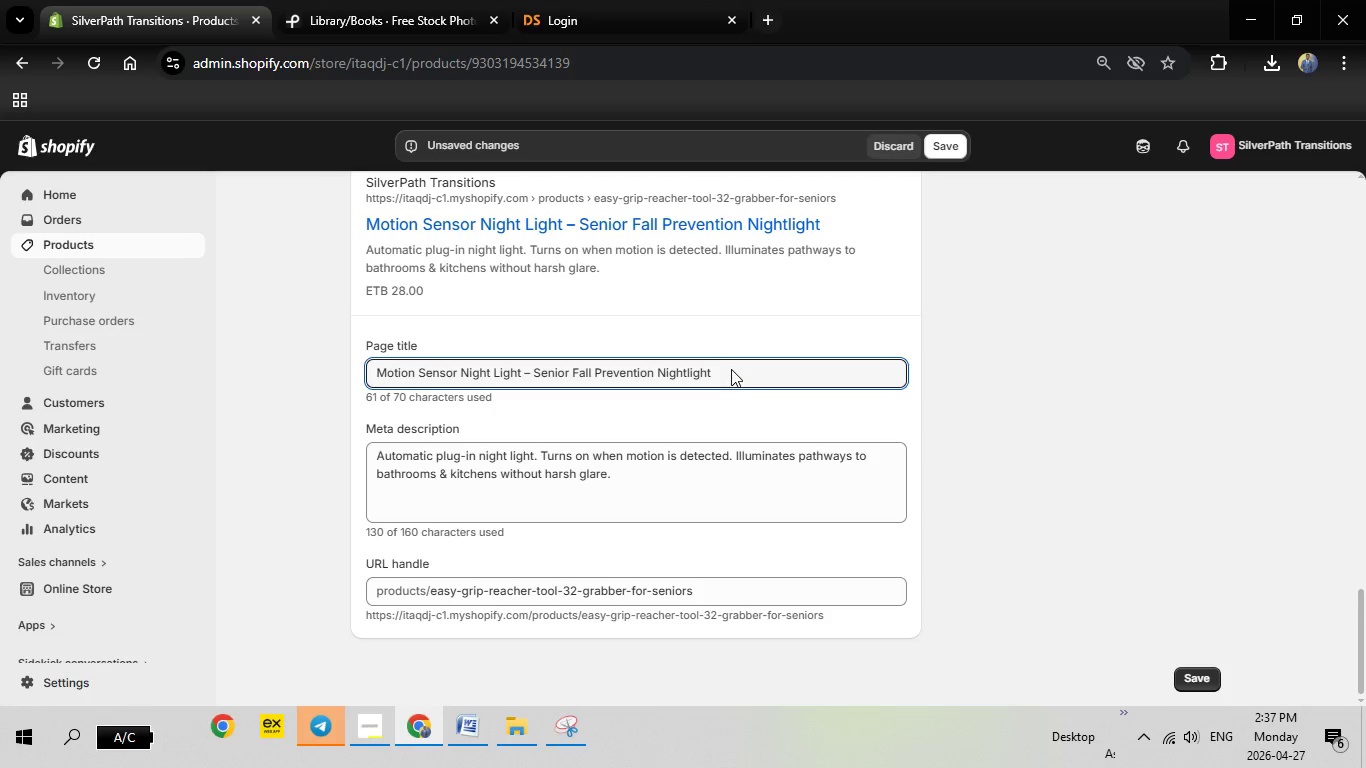 
left_click_drag(start_coordinate=[730, 369], to_coordinate=[278, 369])
 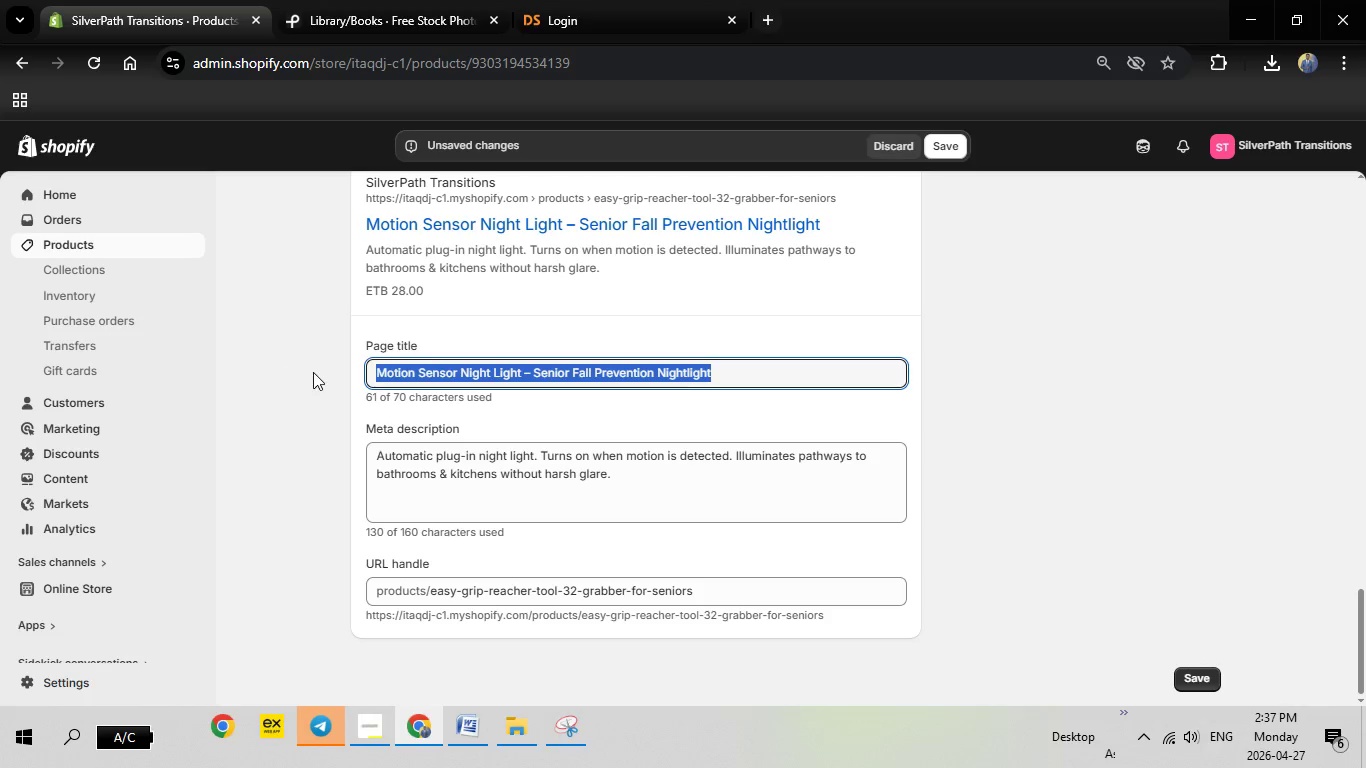 
key(Backspace)
 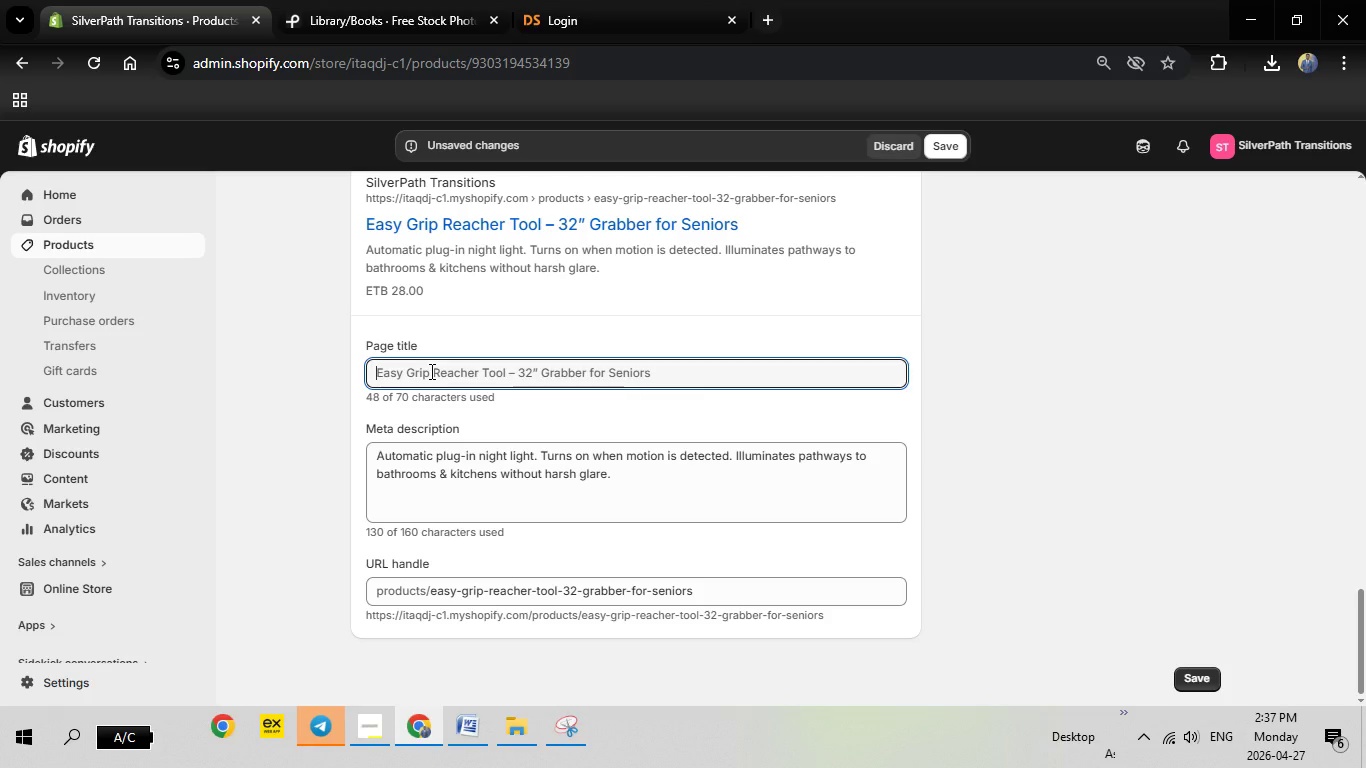 
right_click([430, 371])
 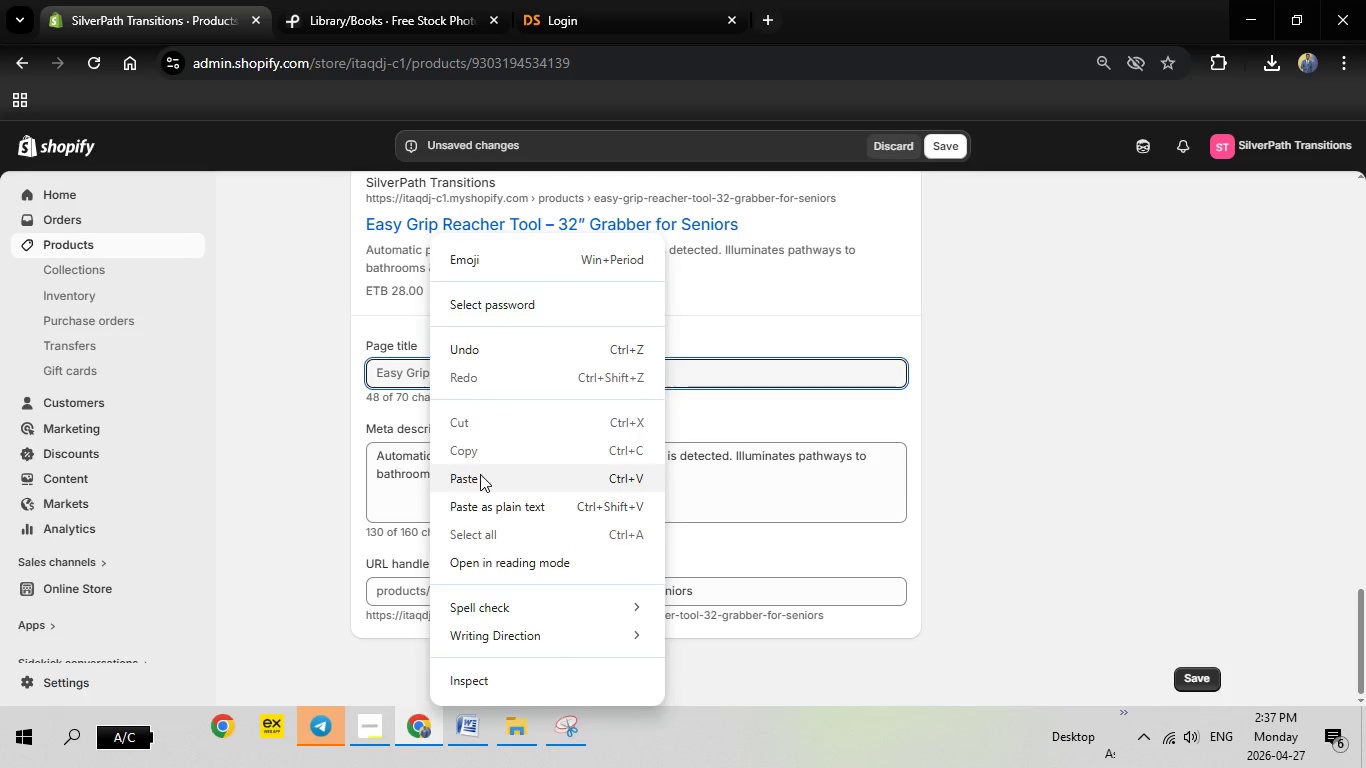 
left_click([480, 474])
 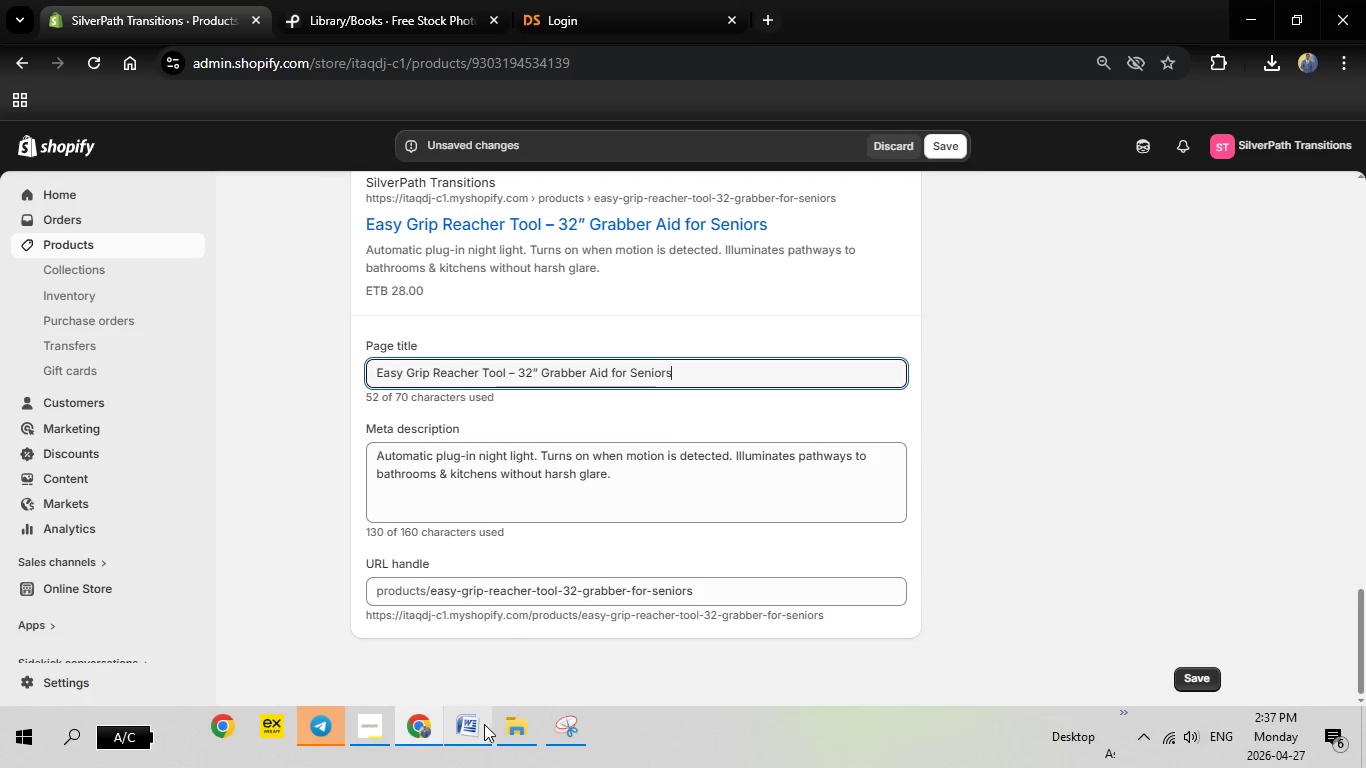 
left_click([479, 727])
 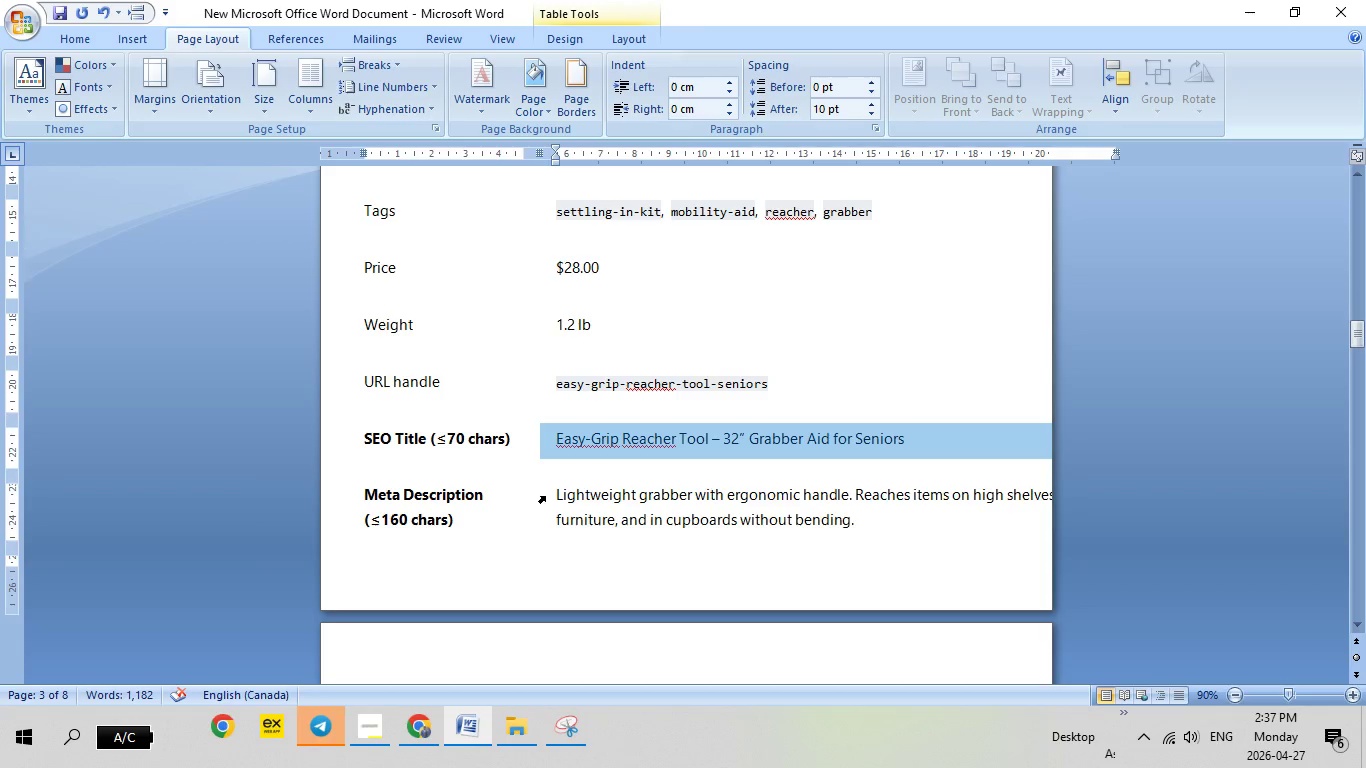 
left_click([545, 496])
 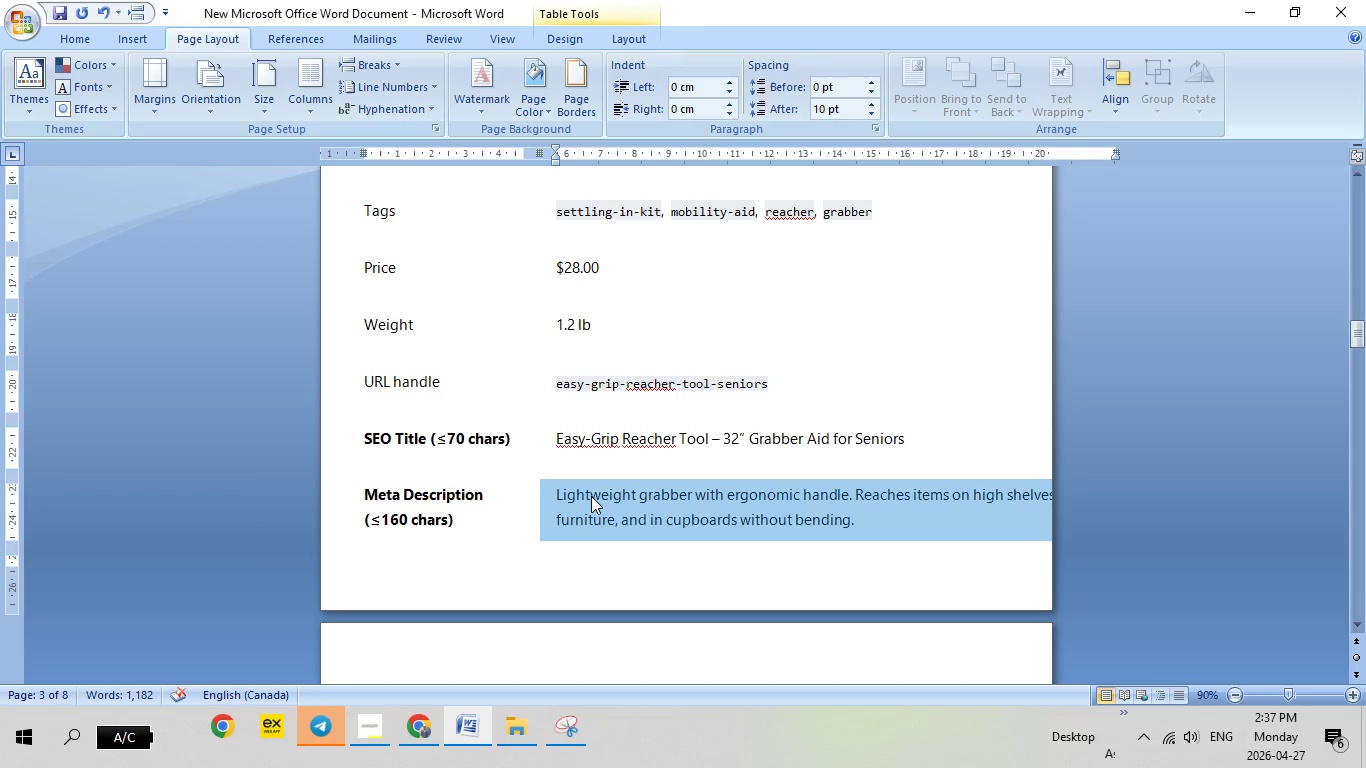 
right_click([591, 496])
 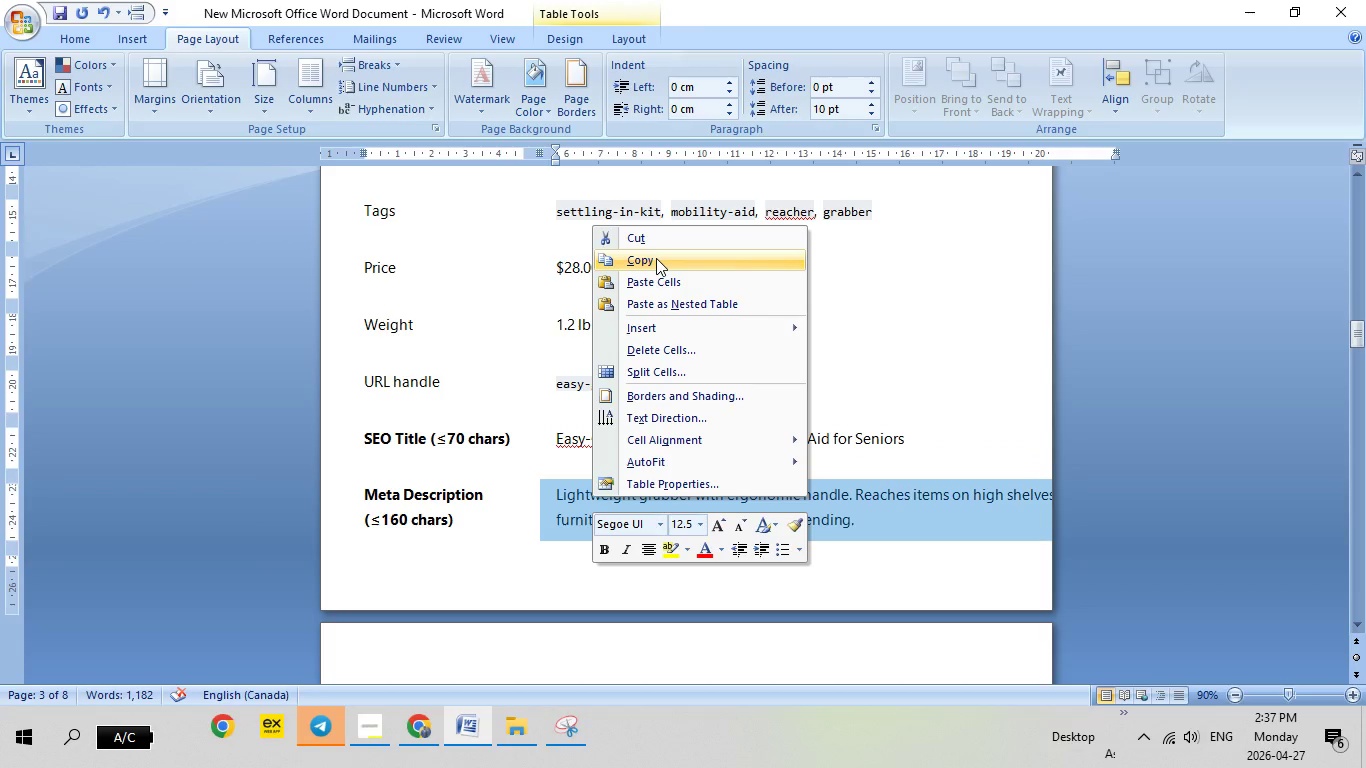 
left_click([656, 258])
 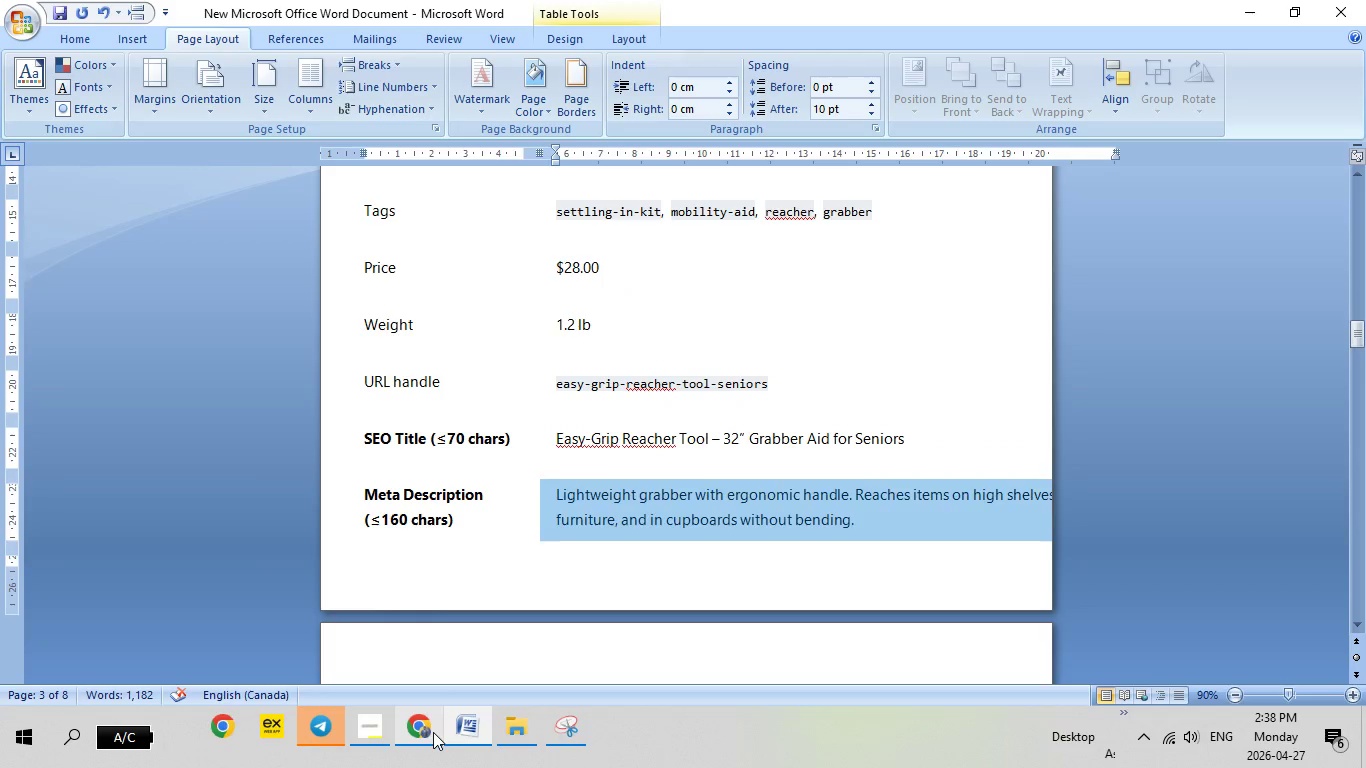 
left_click([433, 732])
 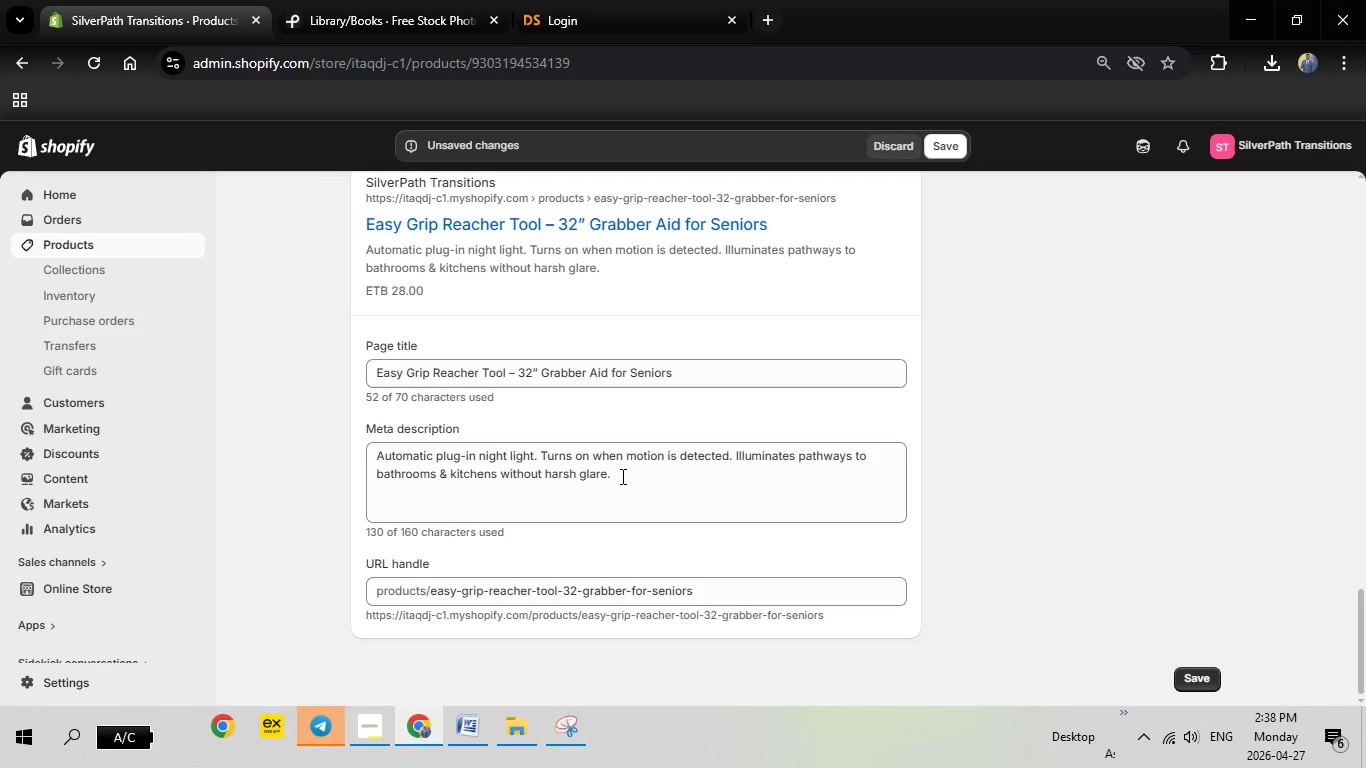 
left_click([622, 474])
 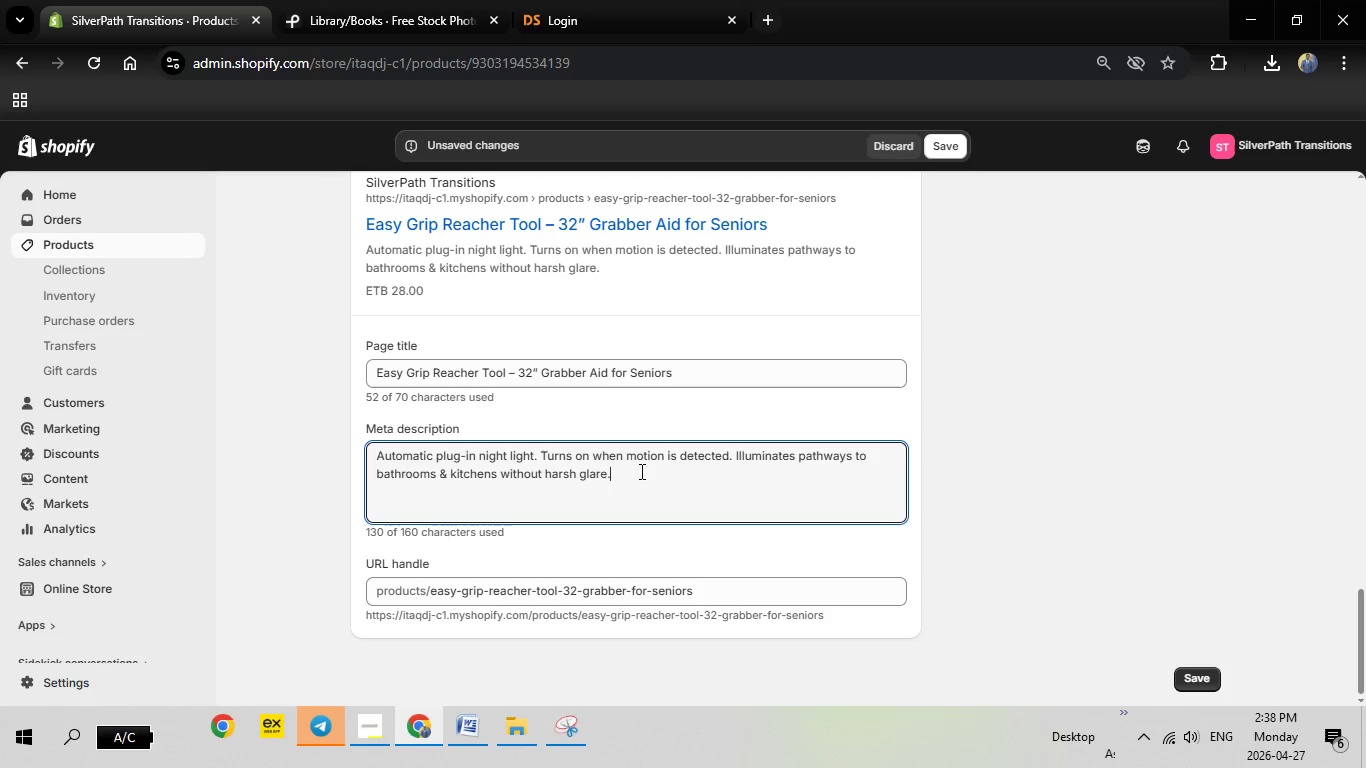 
left_click_drag(start_coordinate=[640, 471], to_coordinate=[342, 446])
 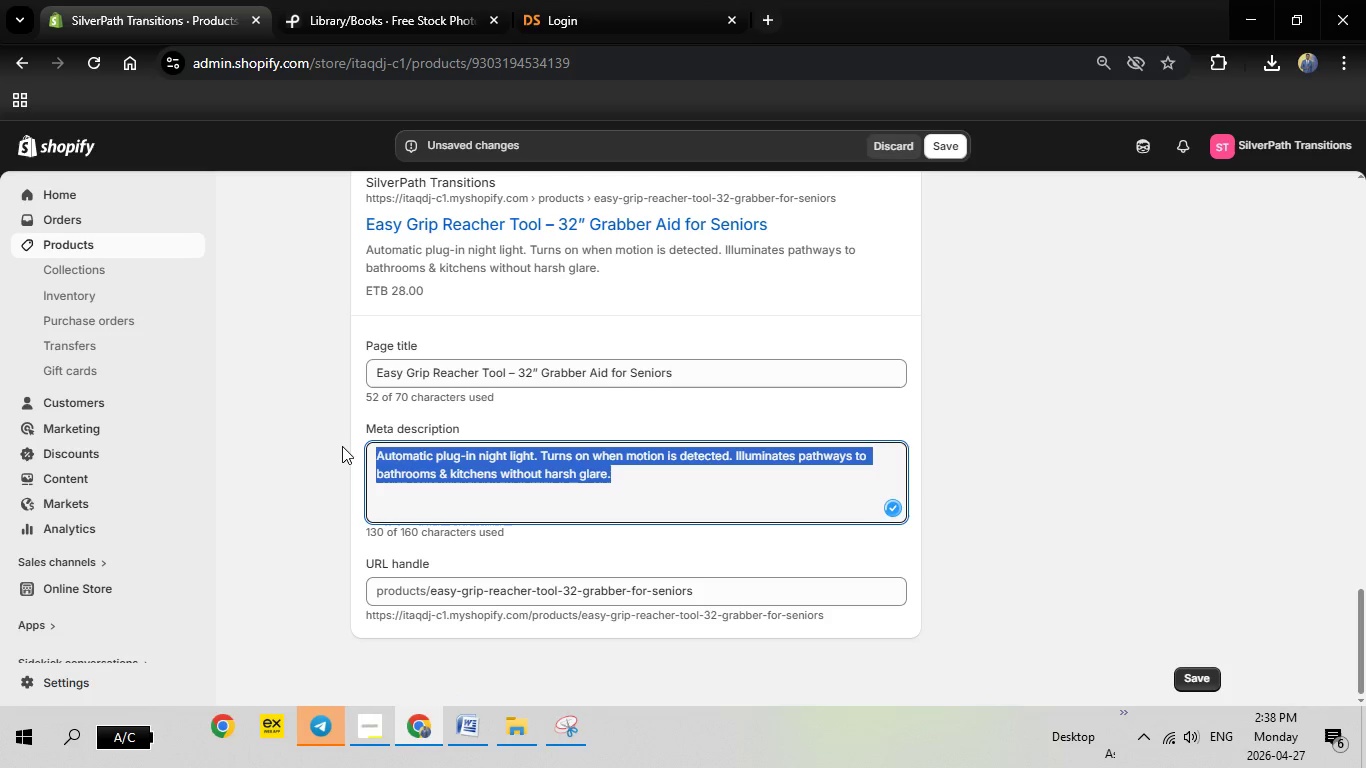 
key(Backspace)
 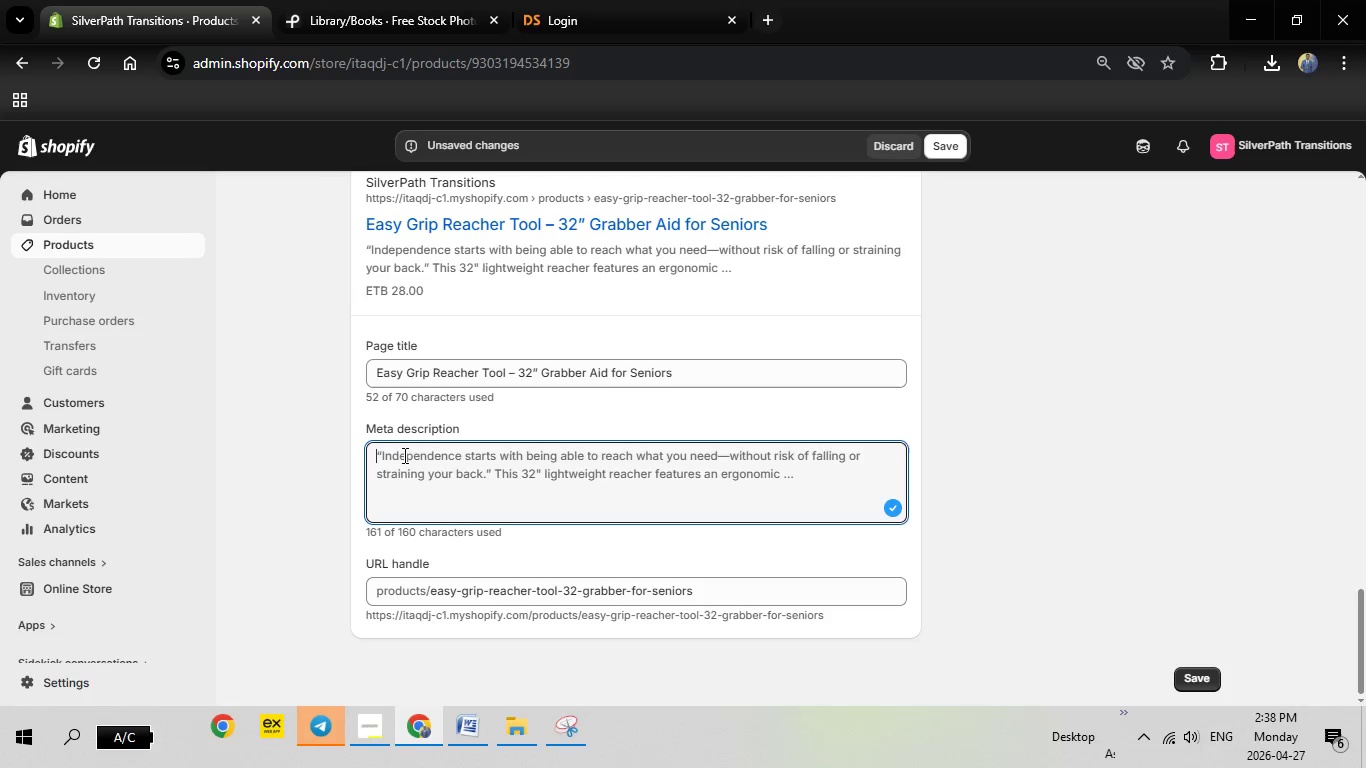 
right_click([403, 455])
 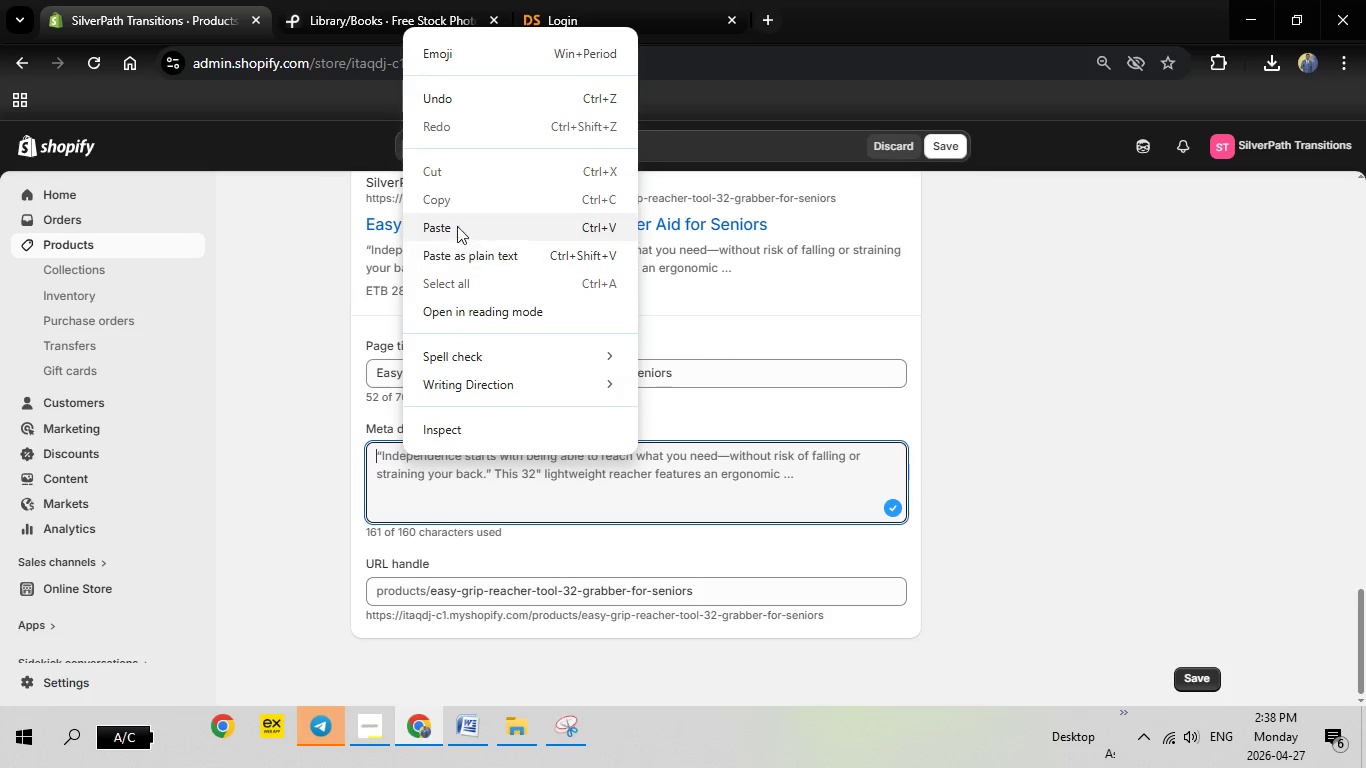 
left_click([458, 221])
 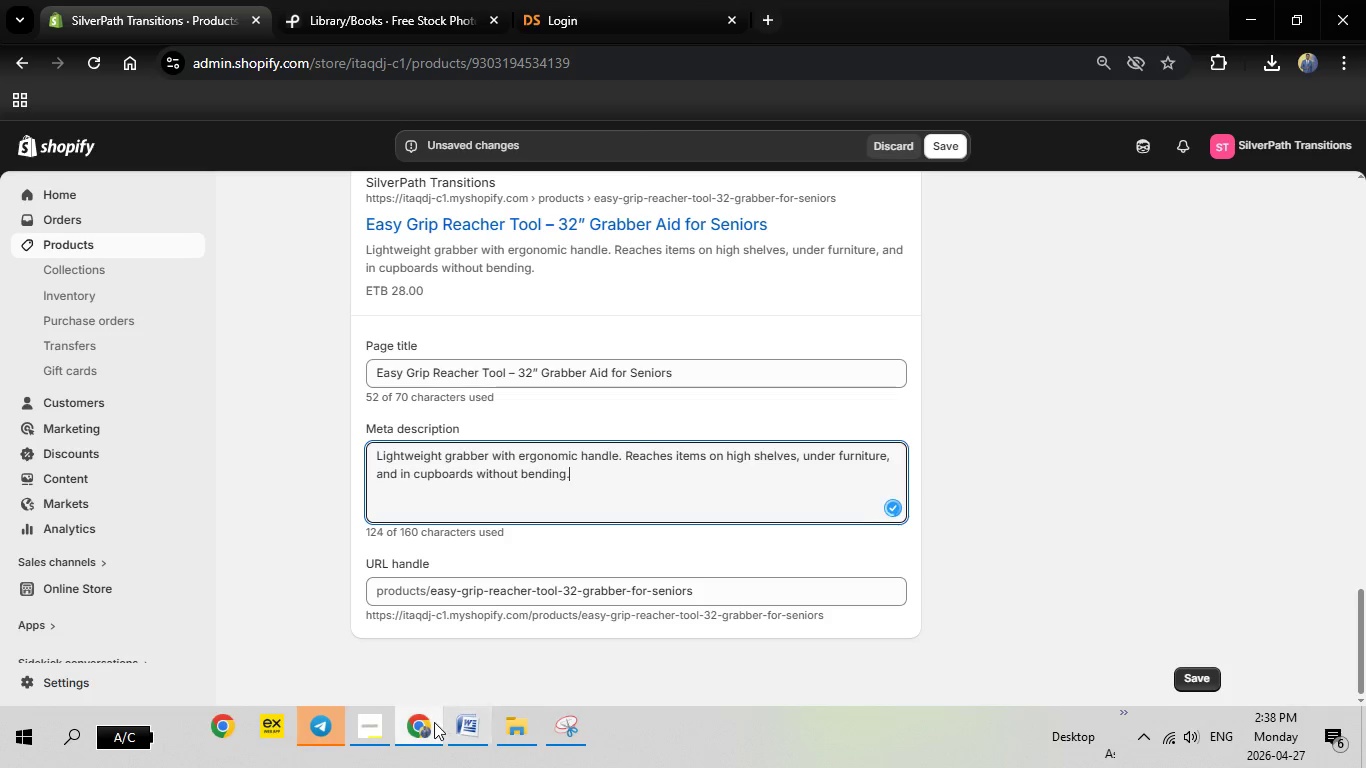 
left_click([434, 722])
 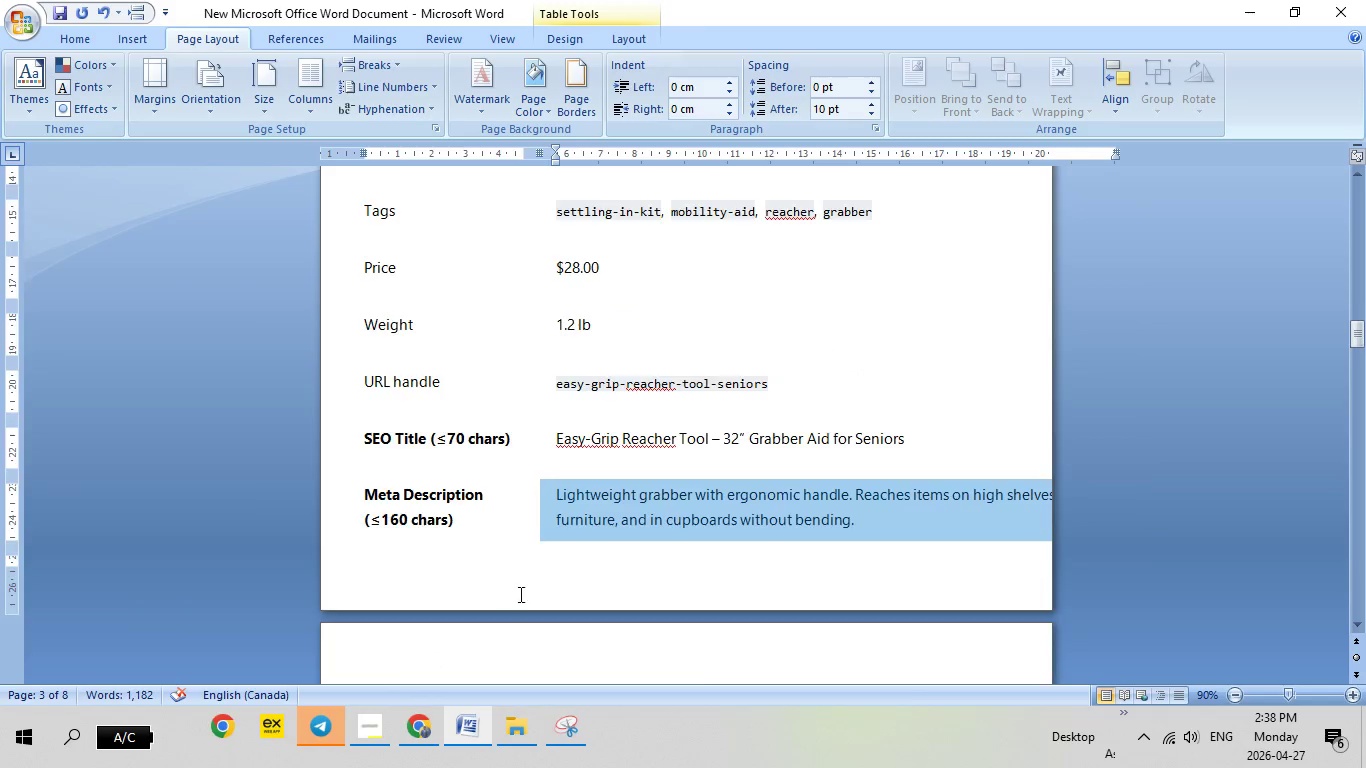 
scroll: coordinate [550, 568], scroll_direction: down, amount: 6.0
 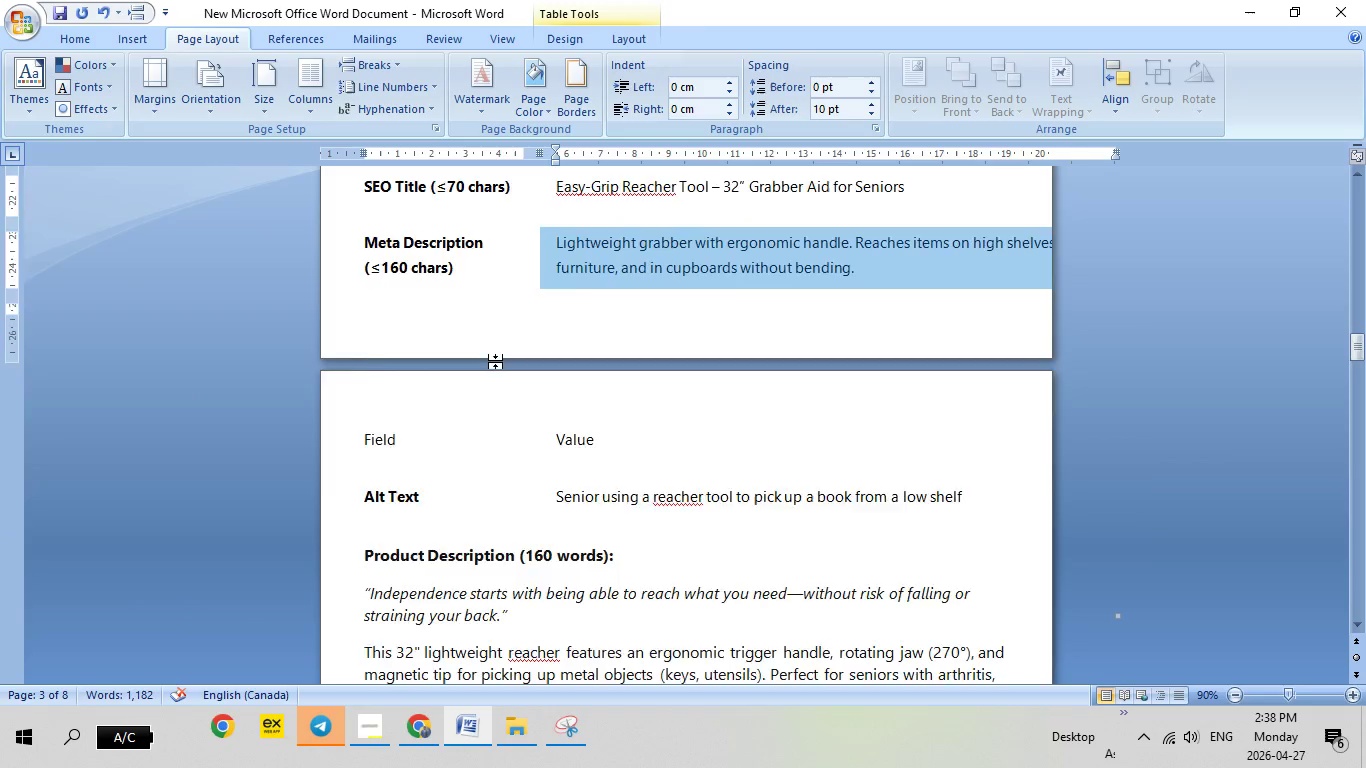 
scroll: coordinate [495, 361], scroll_direction: up, amount: 3.0
 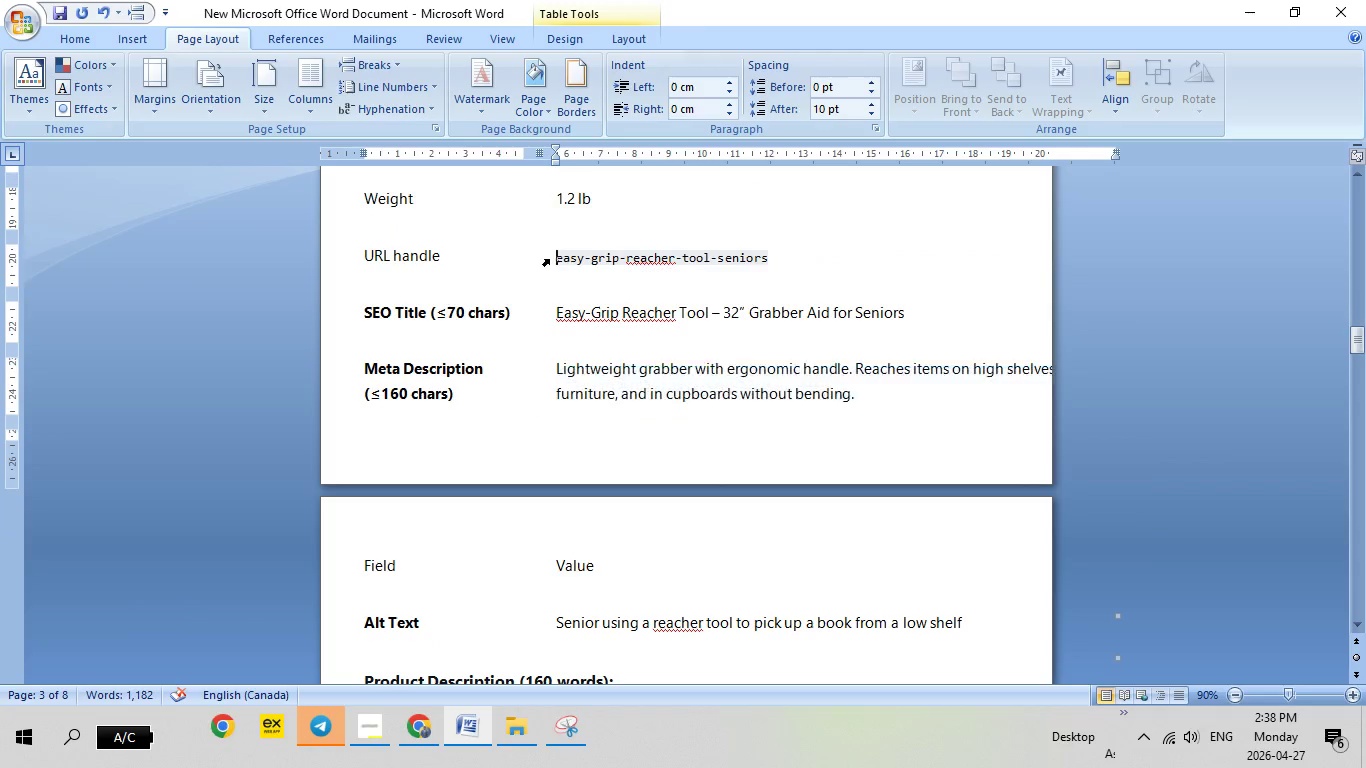 
left_click([549, 259])
 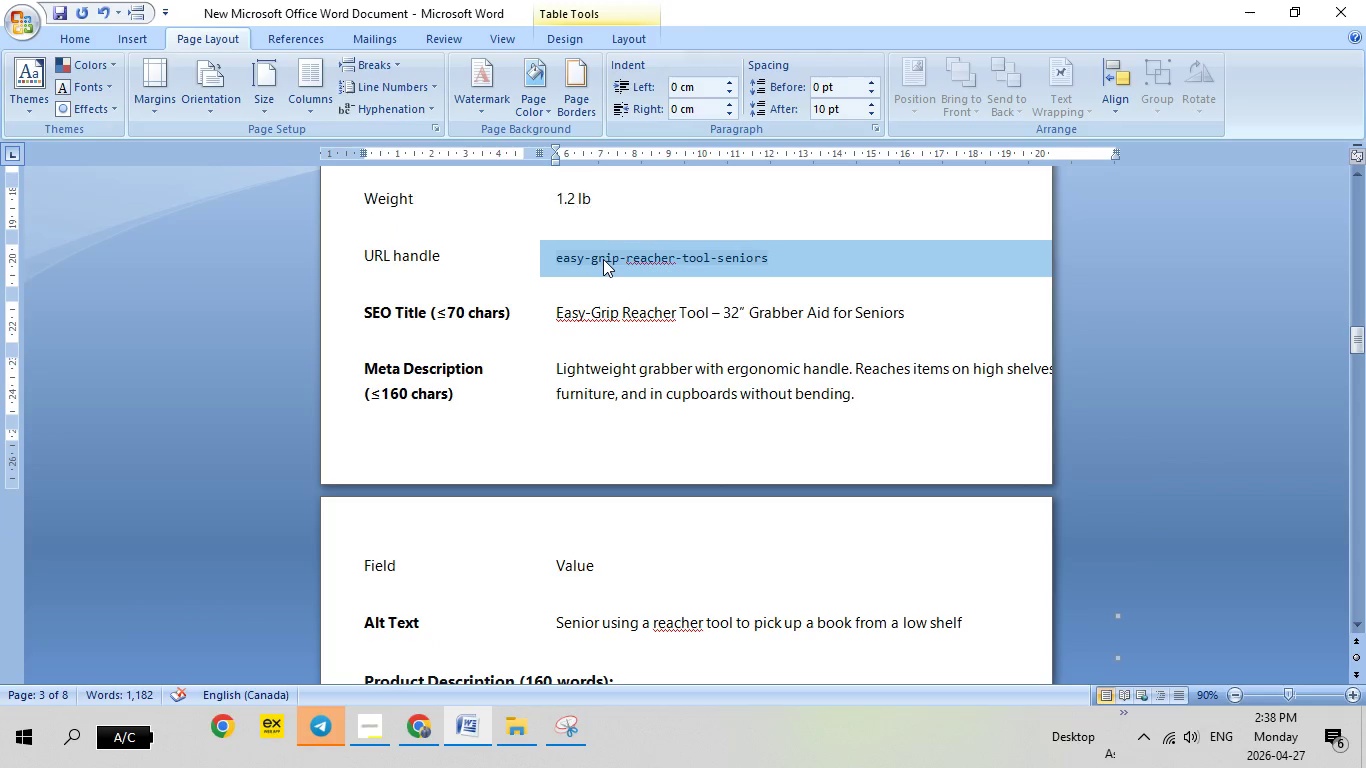 
right_click([603, 259])
 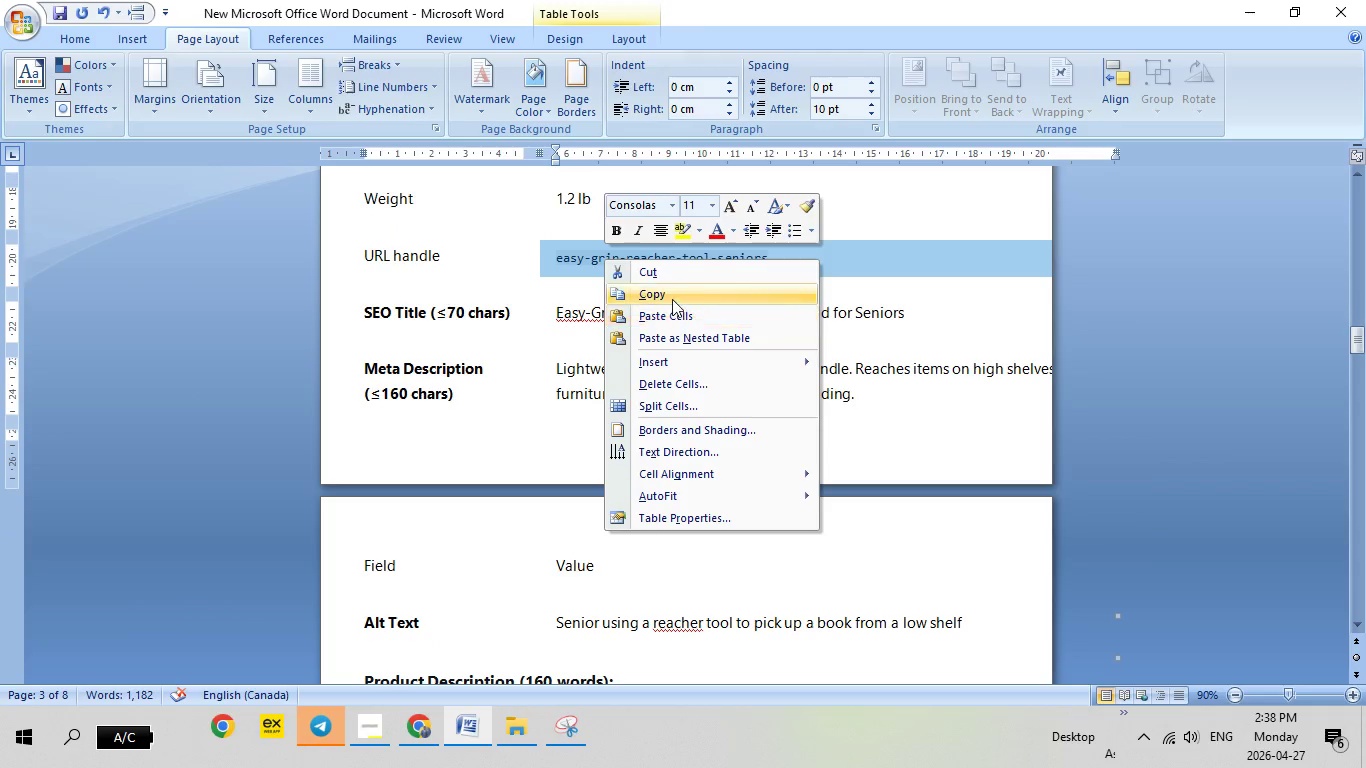 
left_click([672, 299])
 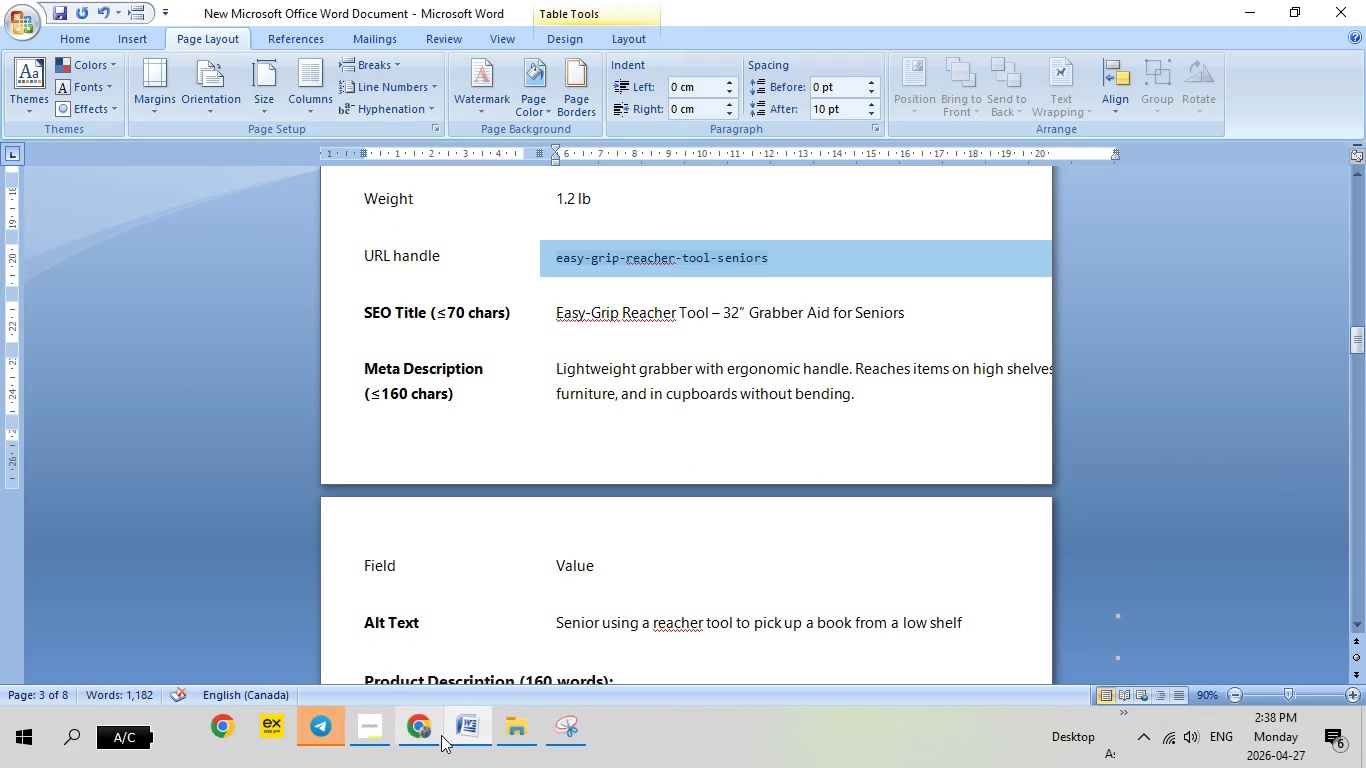 
left_click([436, 733])
 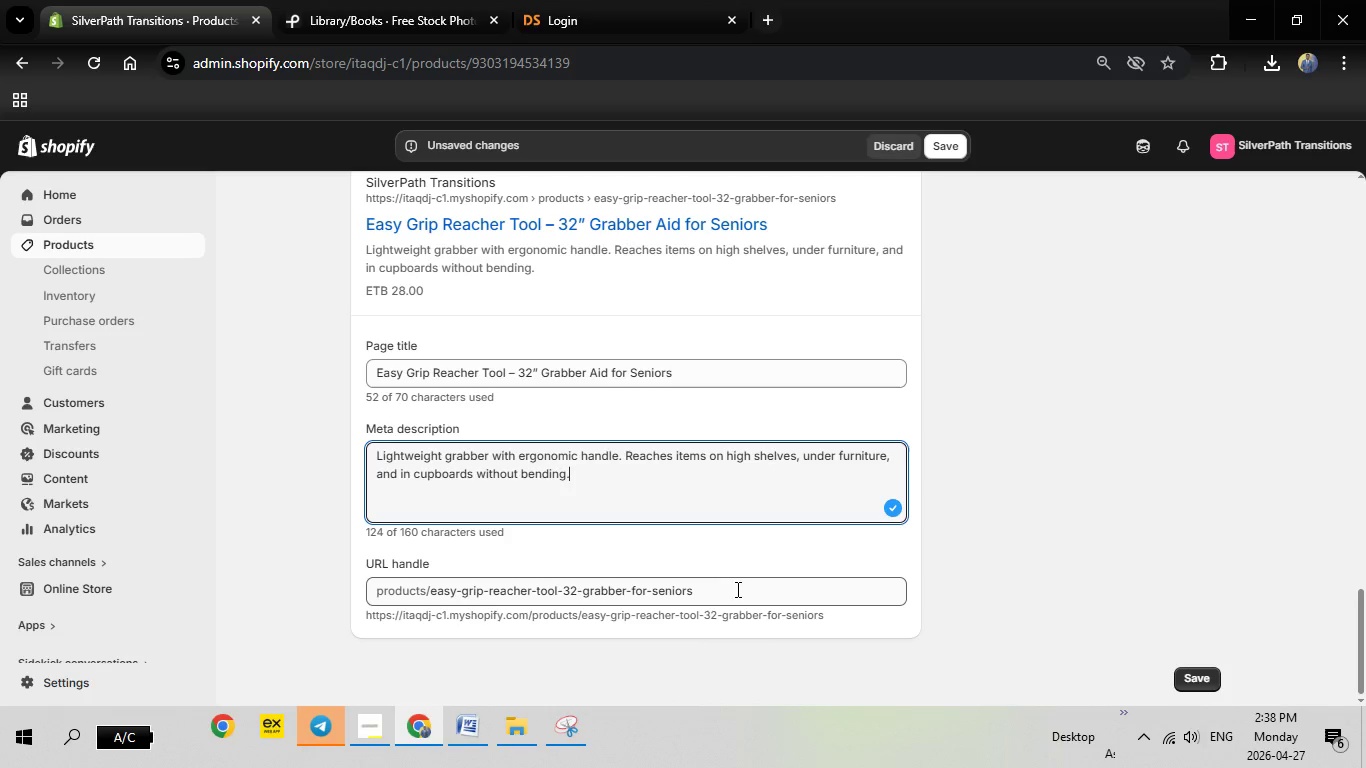 
left_click_drag(start_coordinate=[739, 586], to_coordinate=[442, 594])
 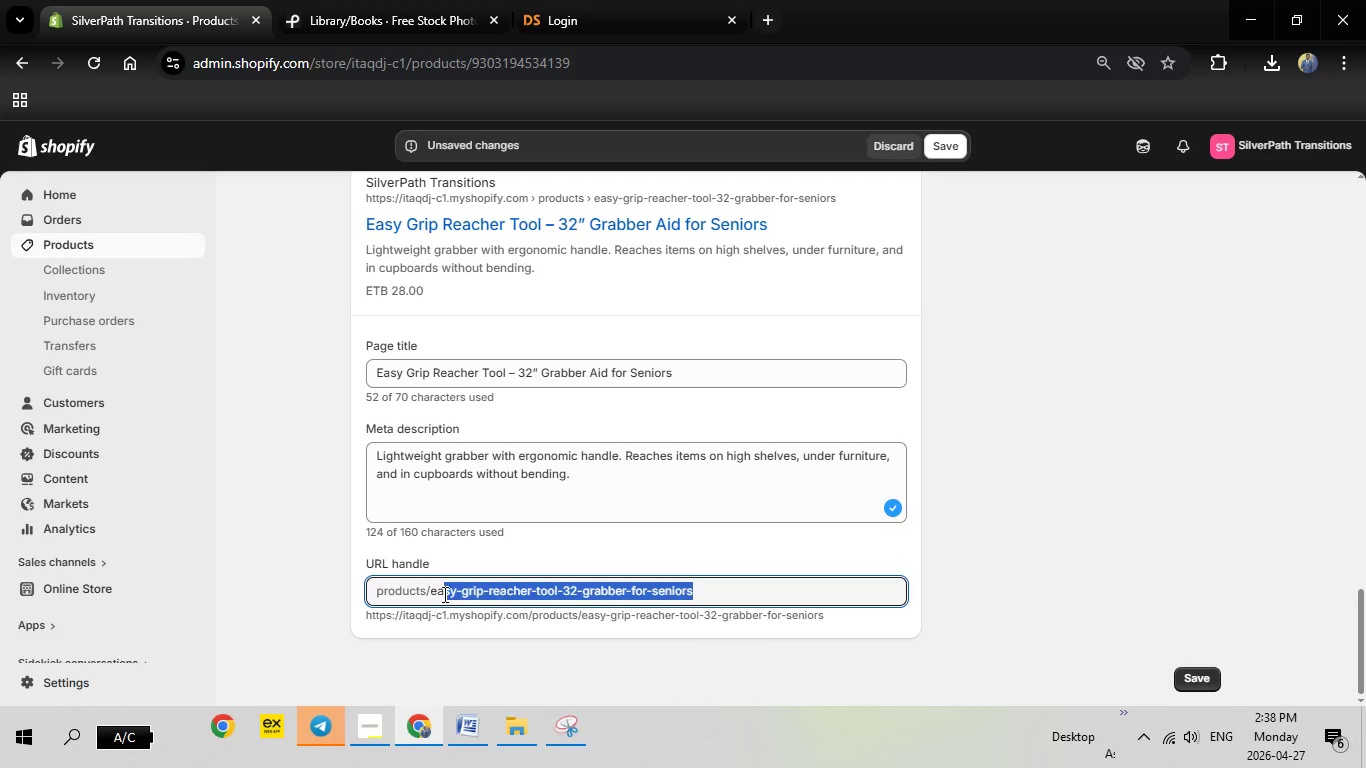 
key(Backspace)
 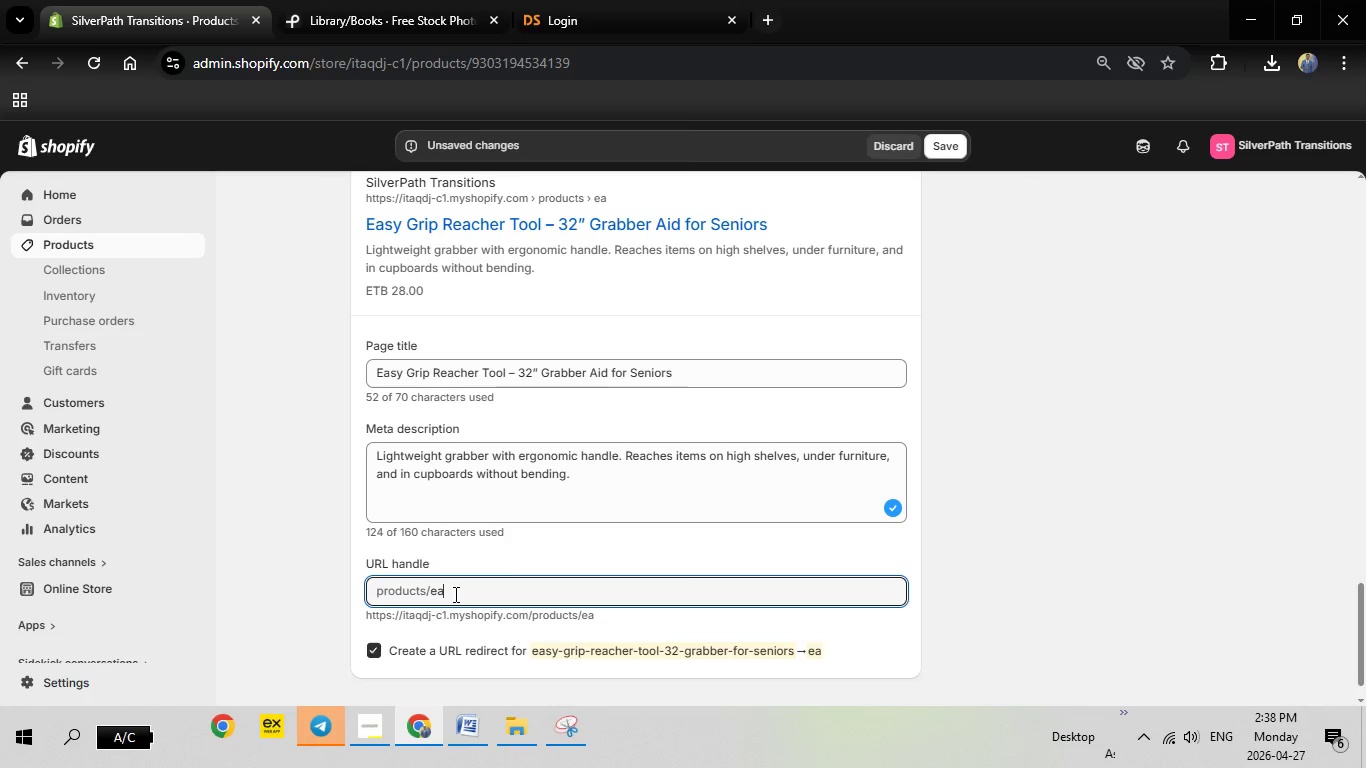 
right_click([454, 594])
 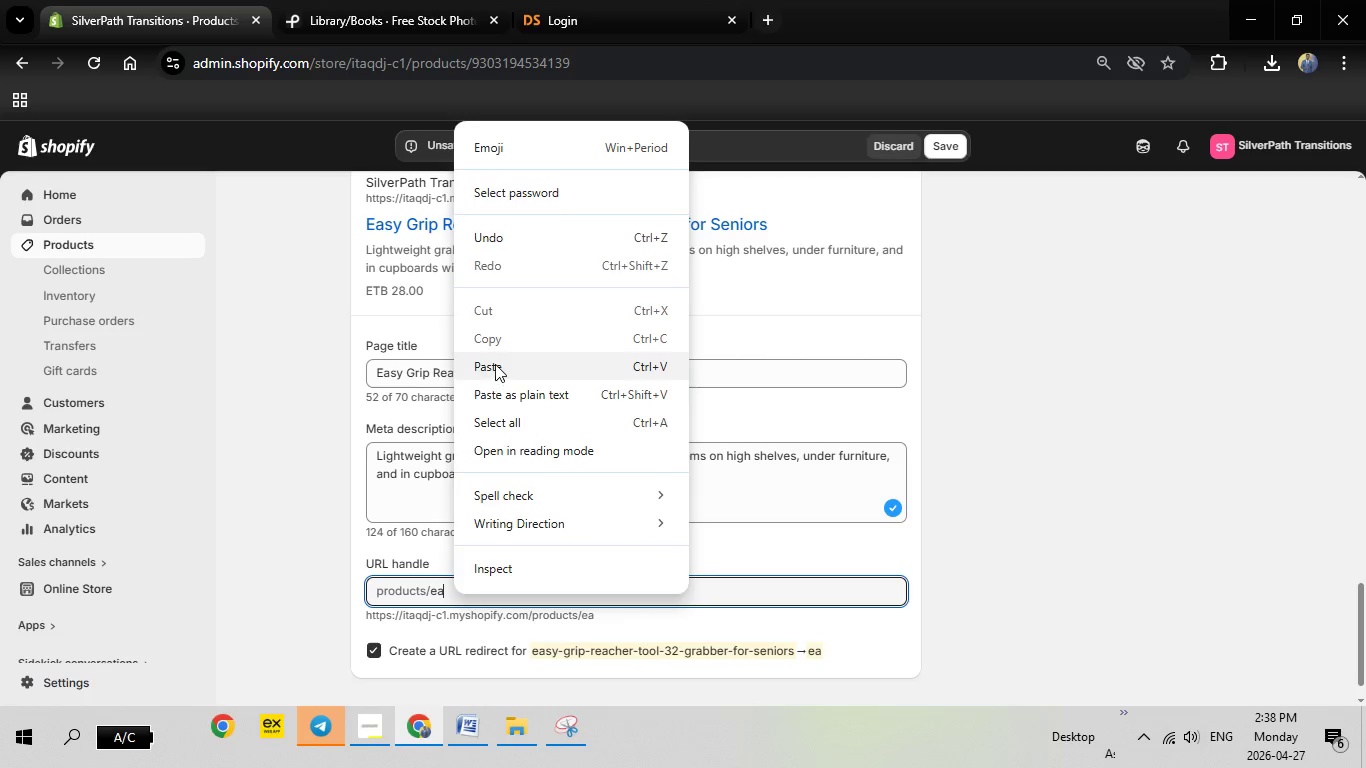 
left_click([495, 364])
 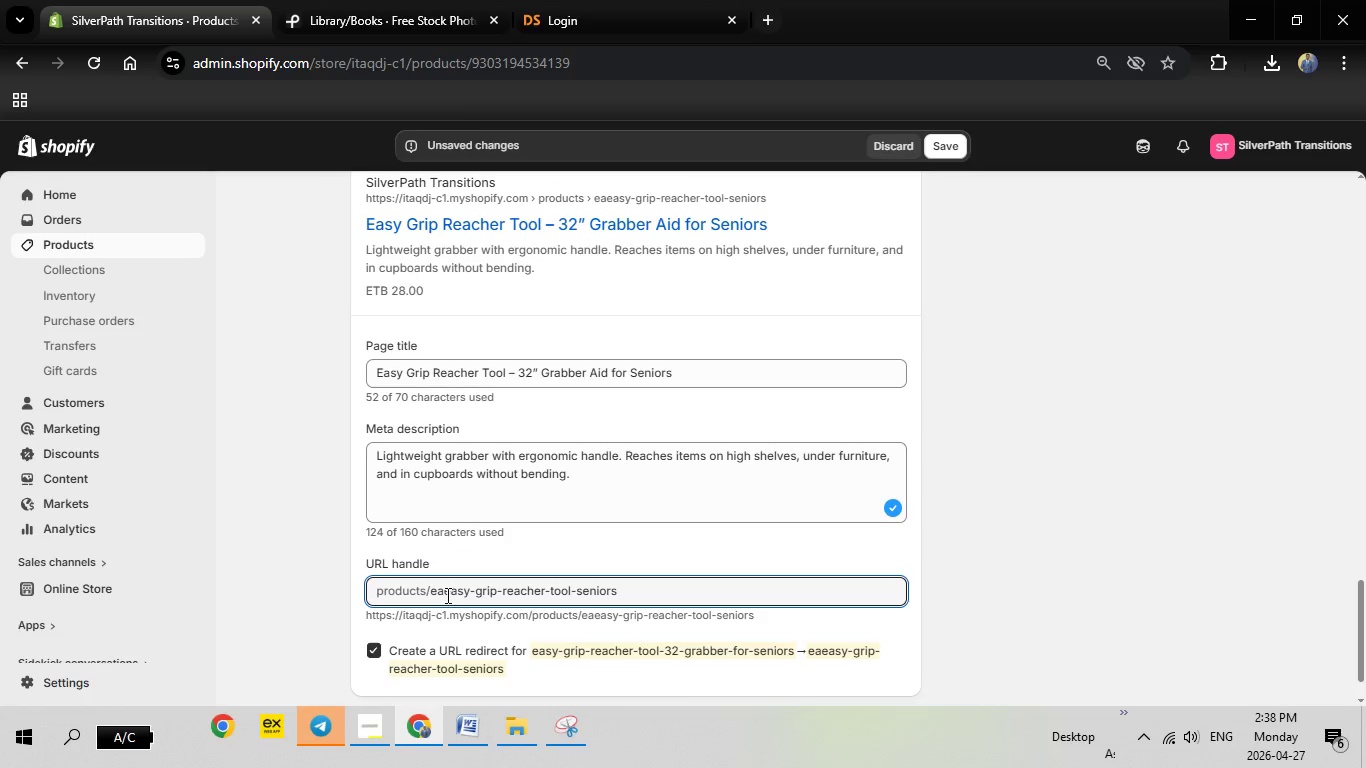 
left_click([446, 595])
 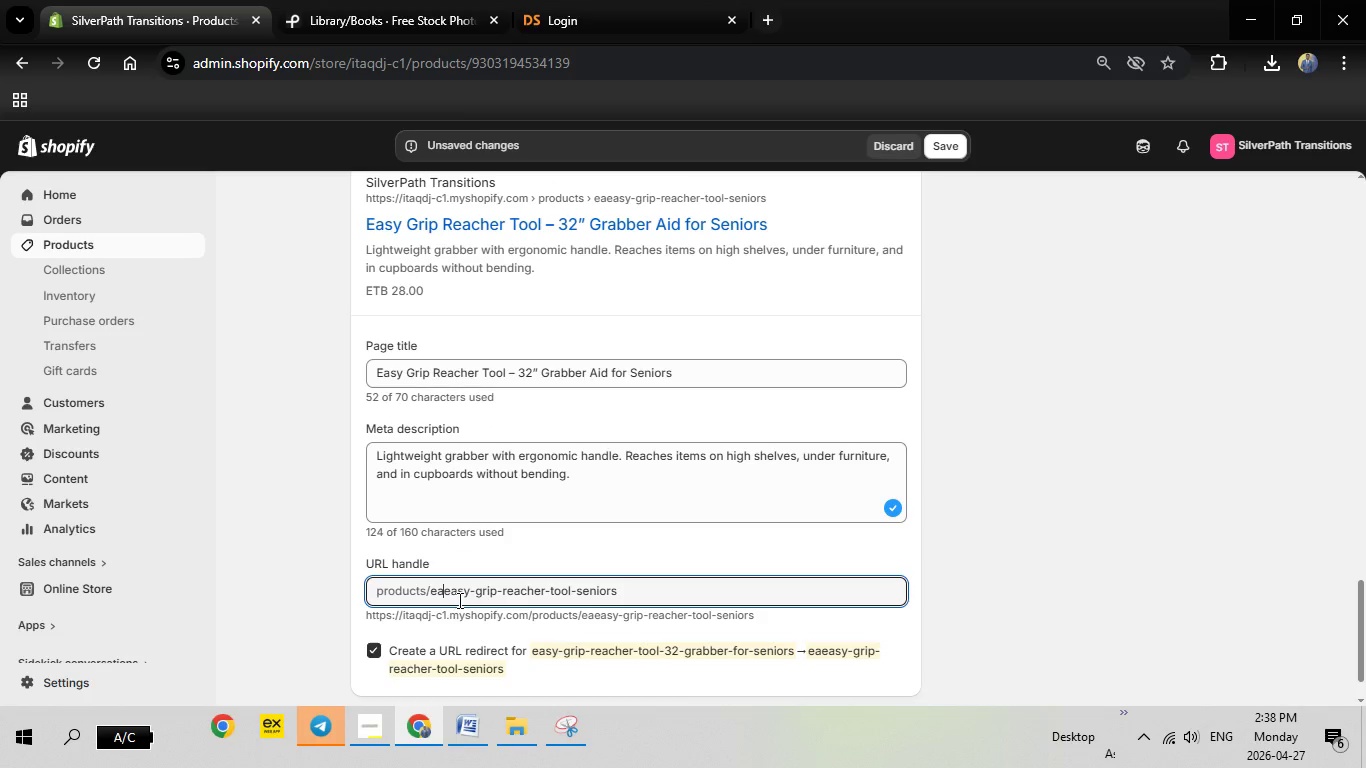 
key(Backspace)
 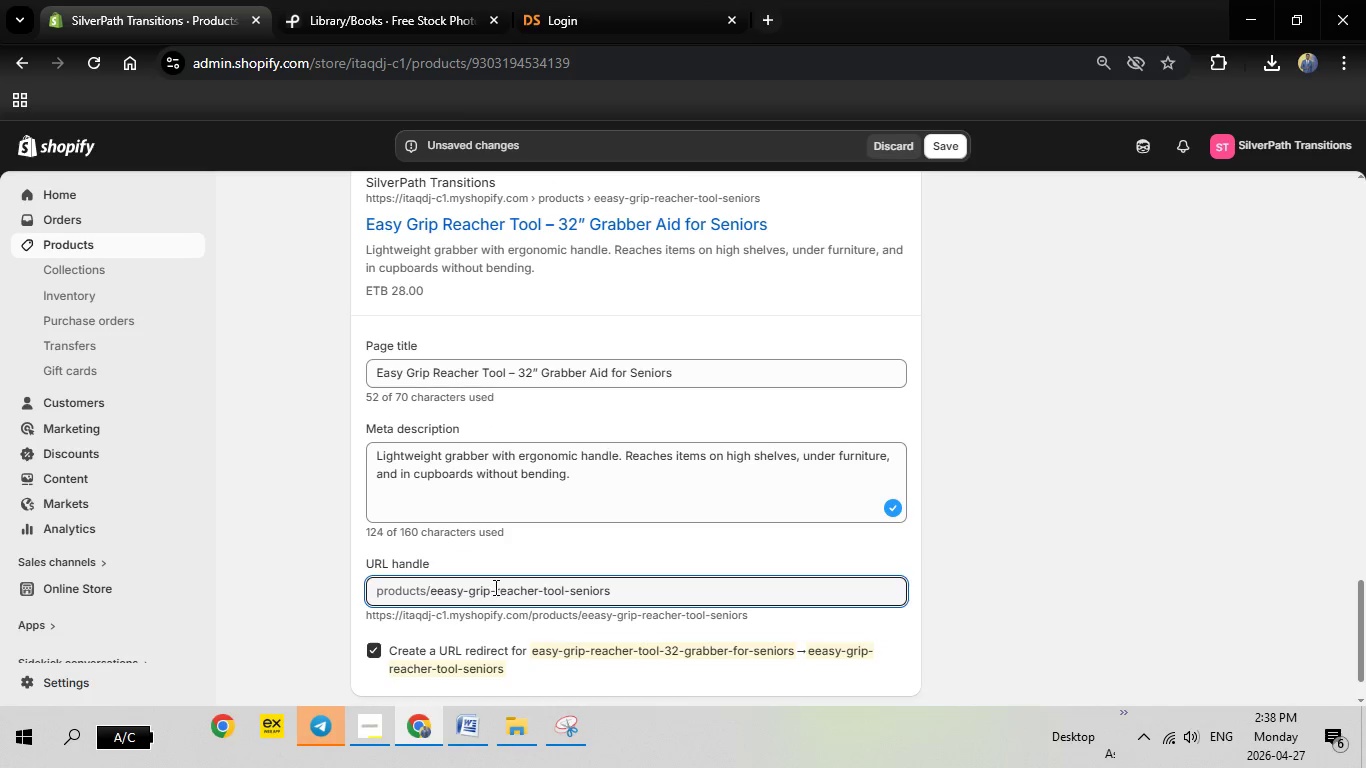 
key(Backspace)
 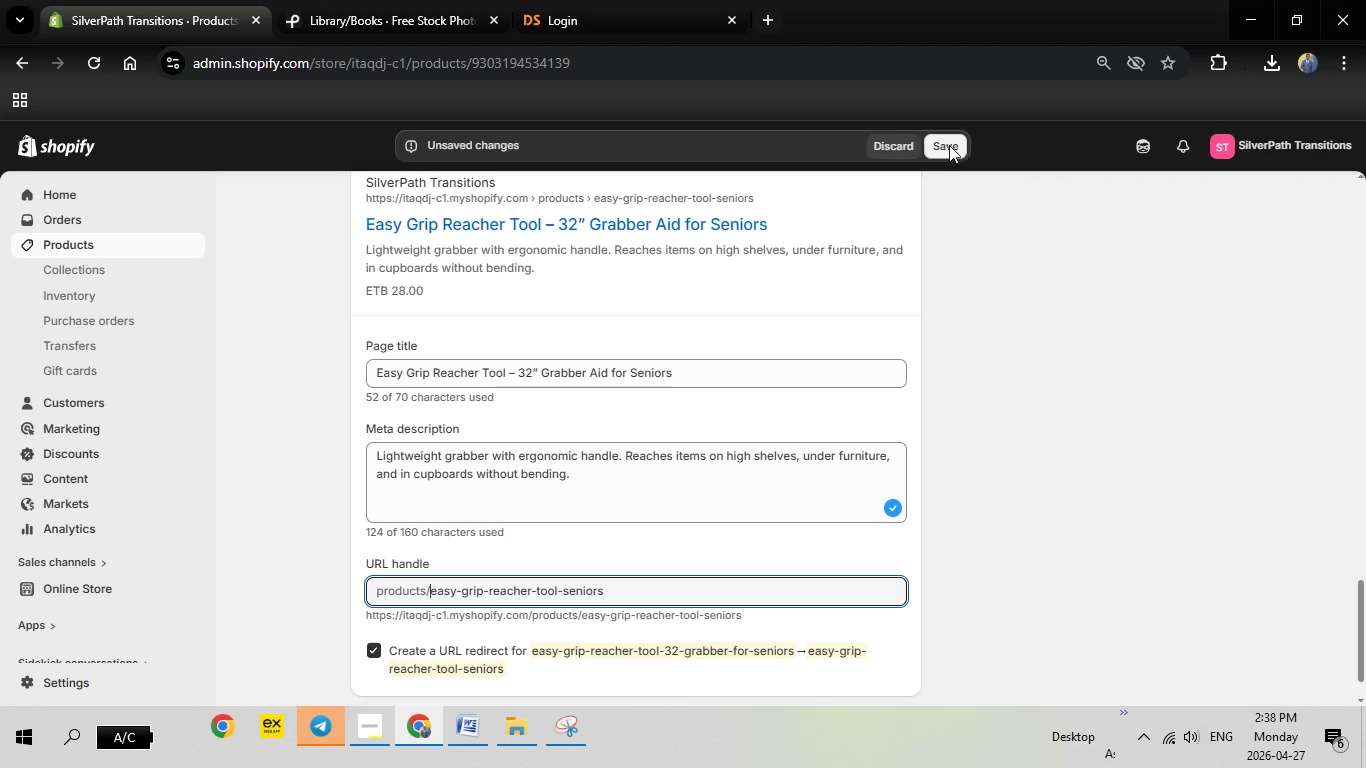 
left_click([948, 144])
 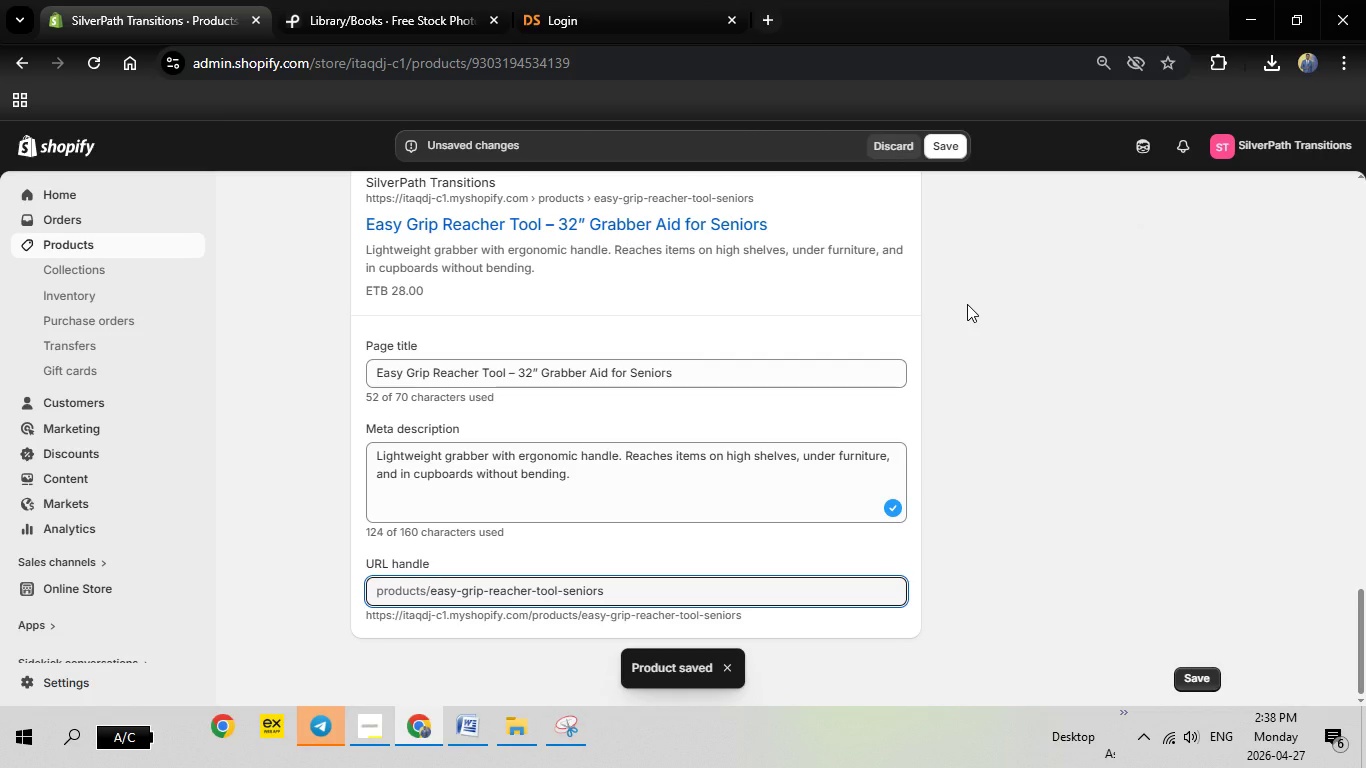 
wait(24.42)
 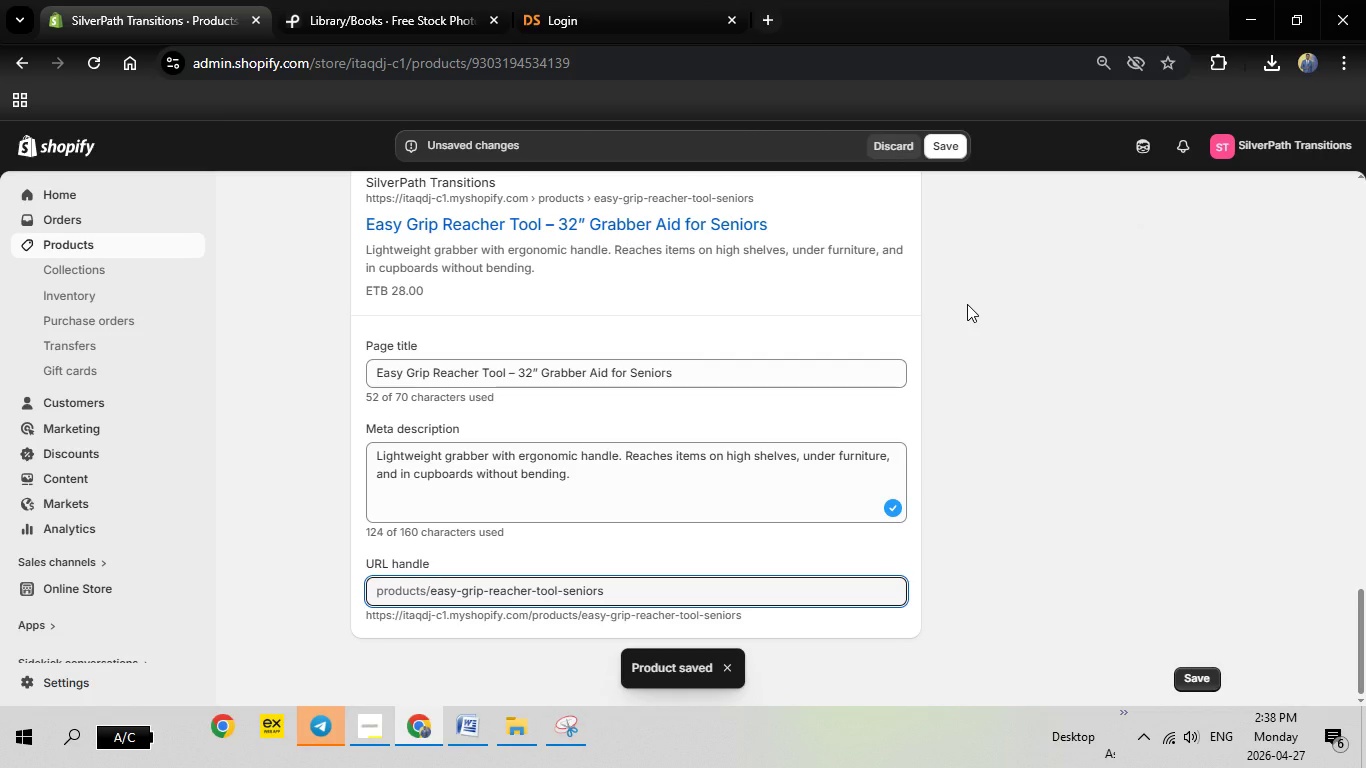 
scroll: coordinate [967, 304], scroll_direction: up, amount: 27.0
 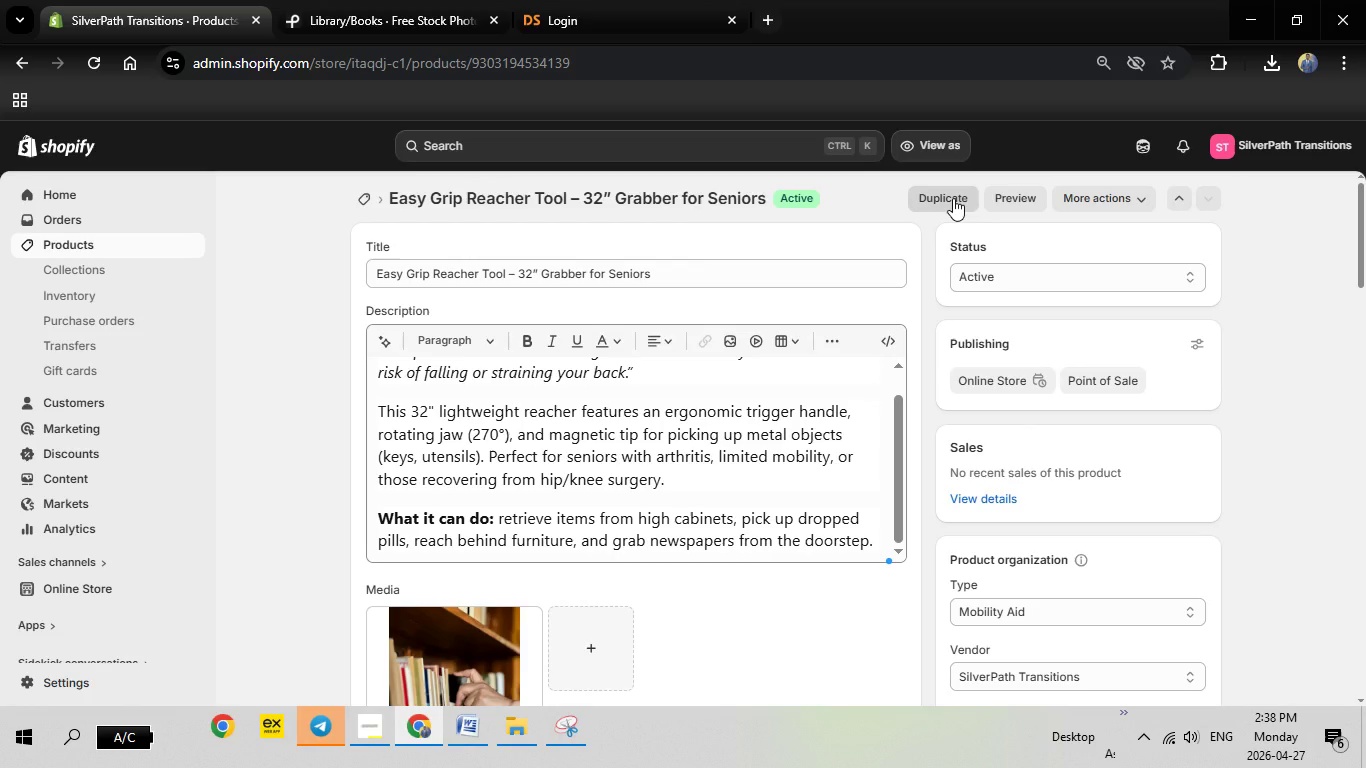 
left_click([953, 198])
 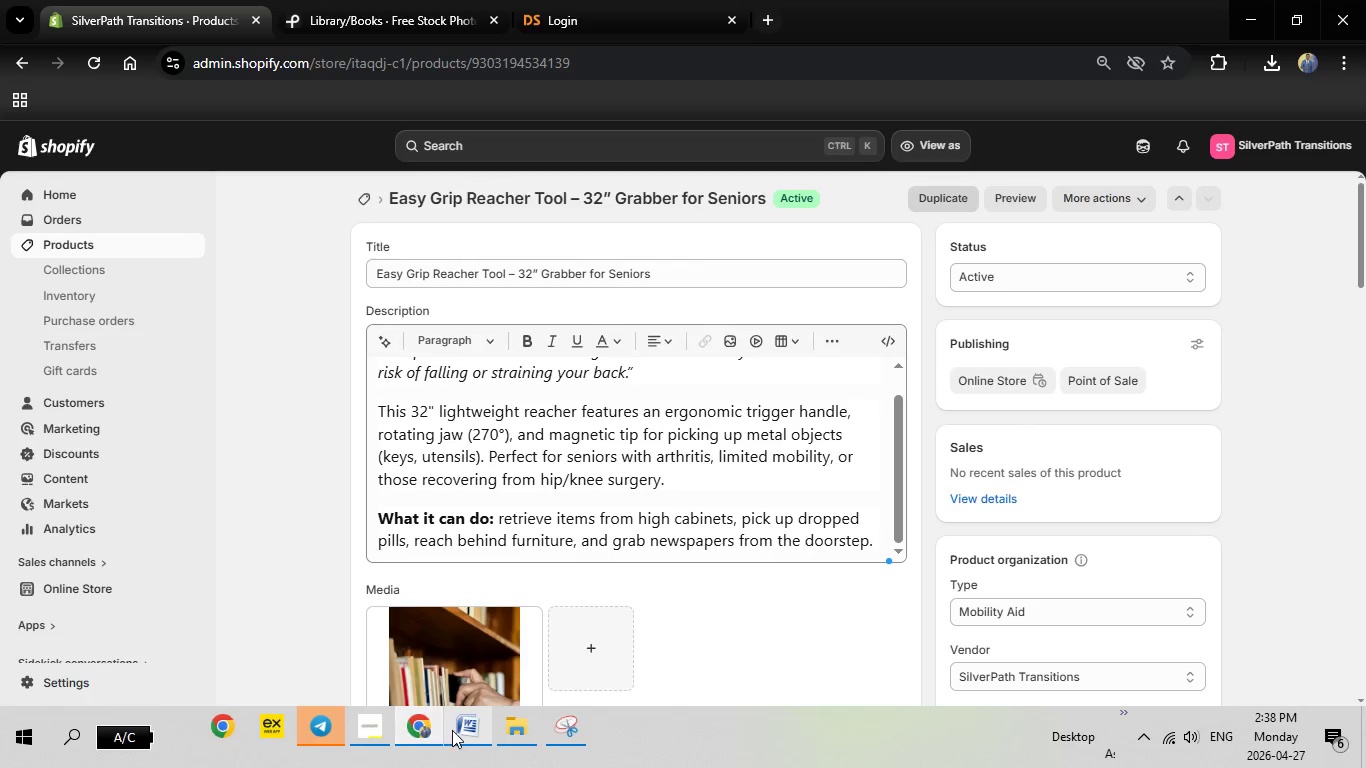 
left_click([459, 730])
 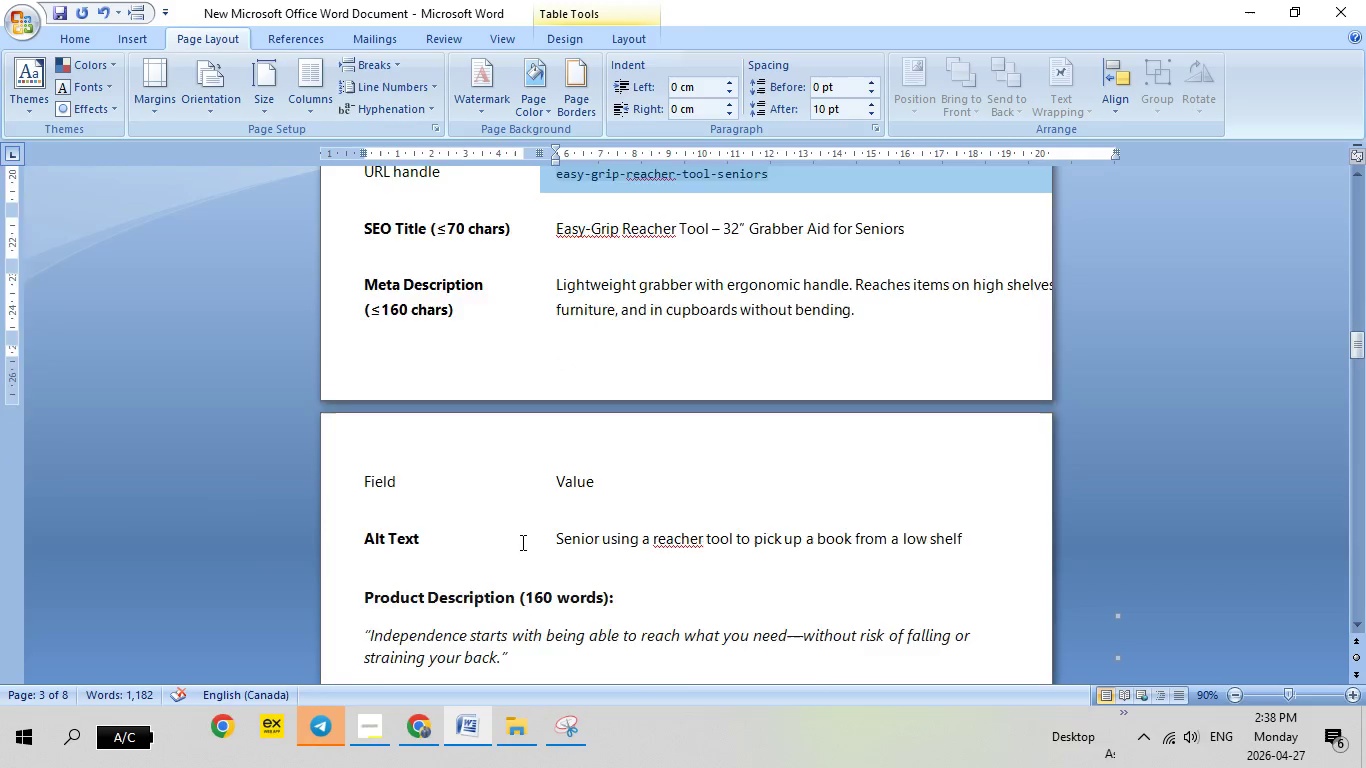 
scroll: coordinate [549, 528], scroll_direction: down, amount: 17.0
 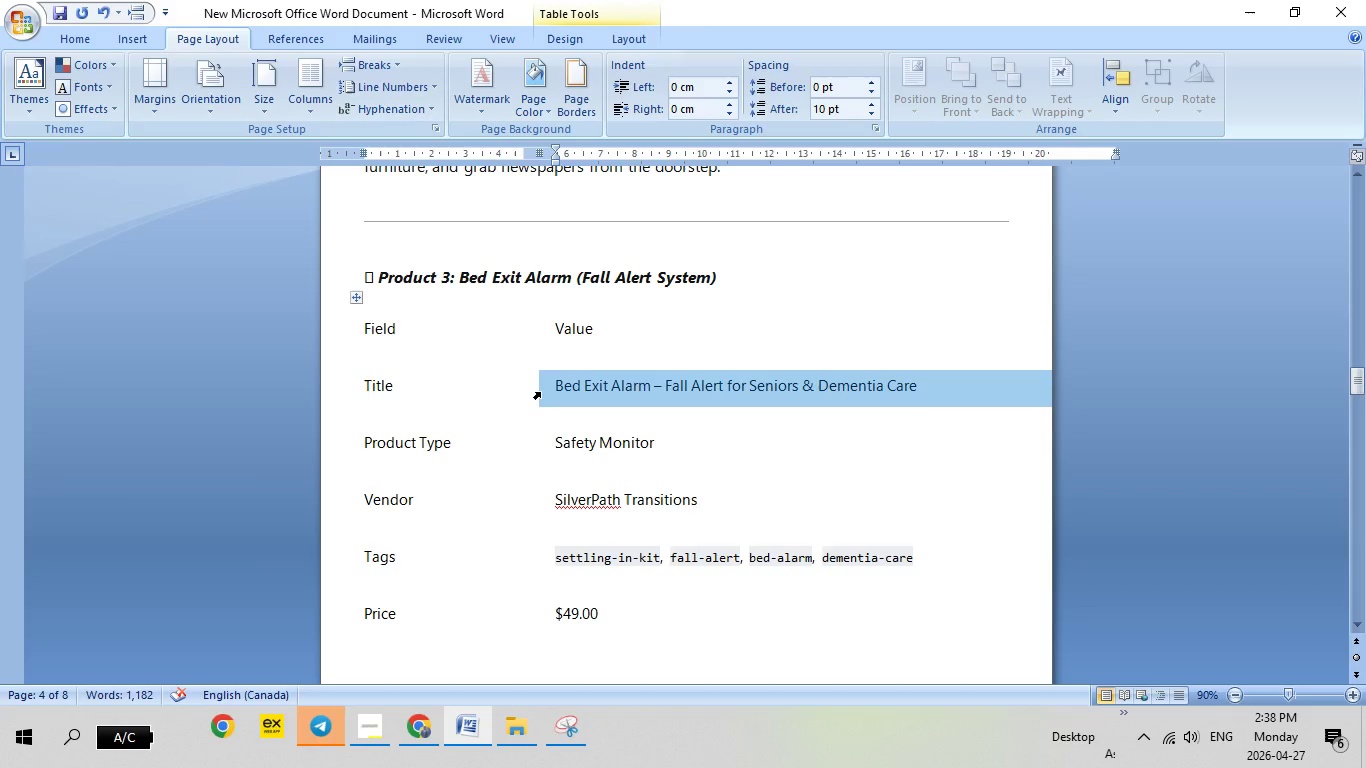 
left_click([540, 392])
 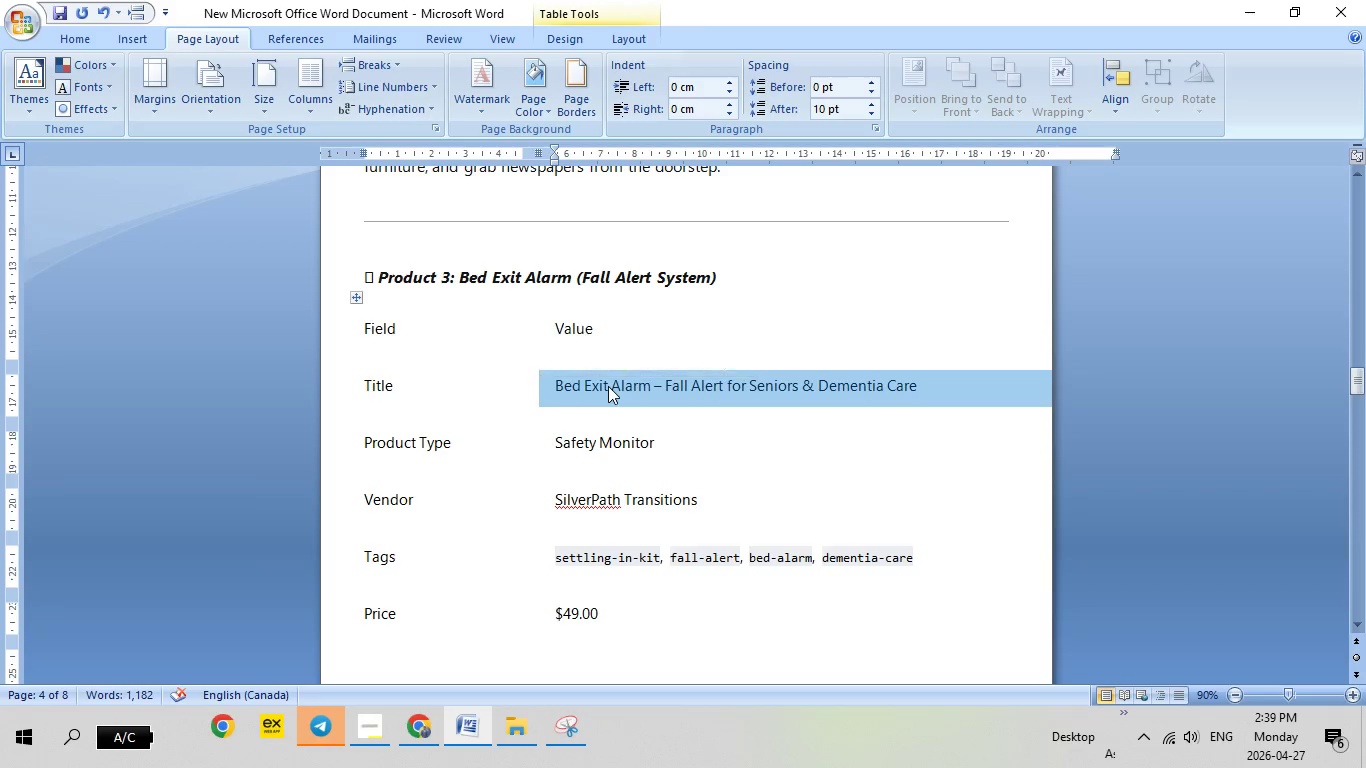 
right_click([608, 386])
 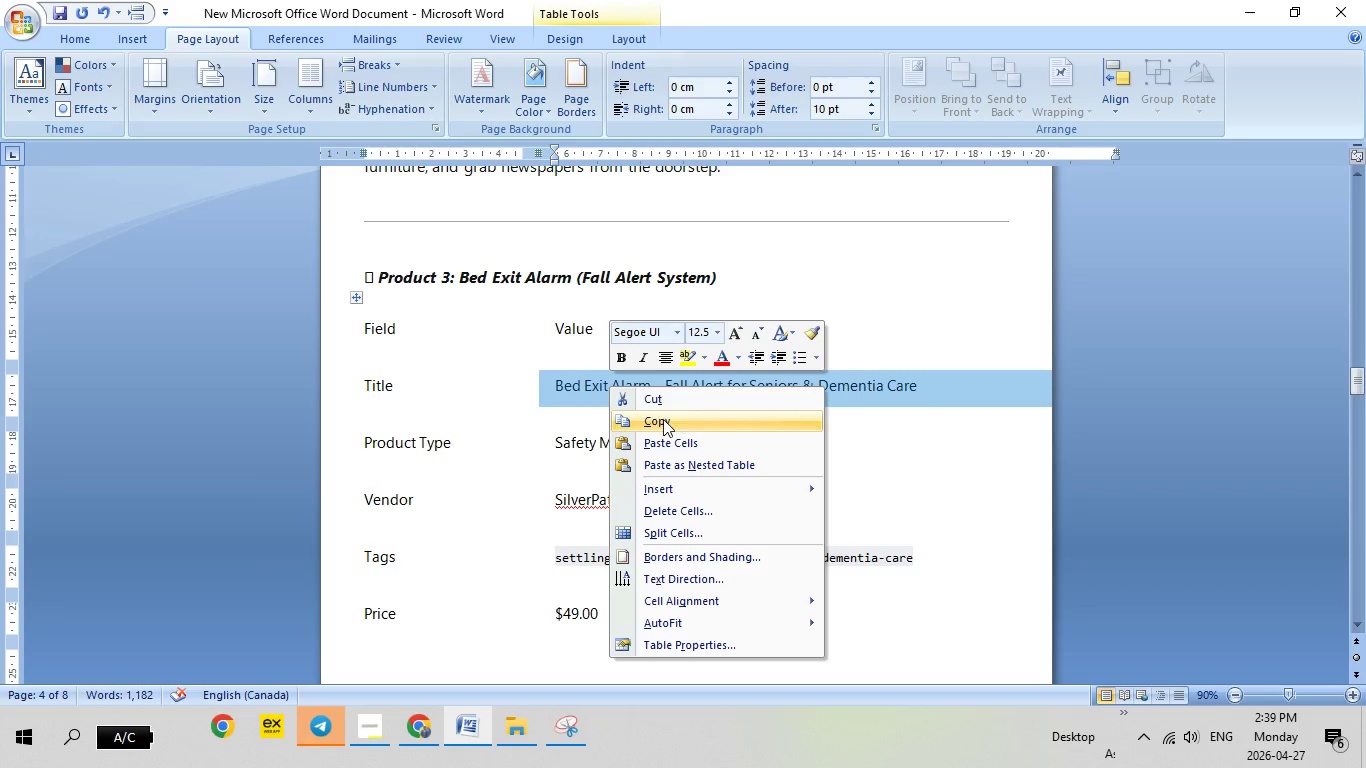 
left_click([663, 419])
 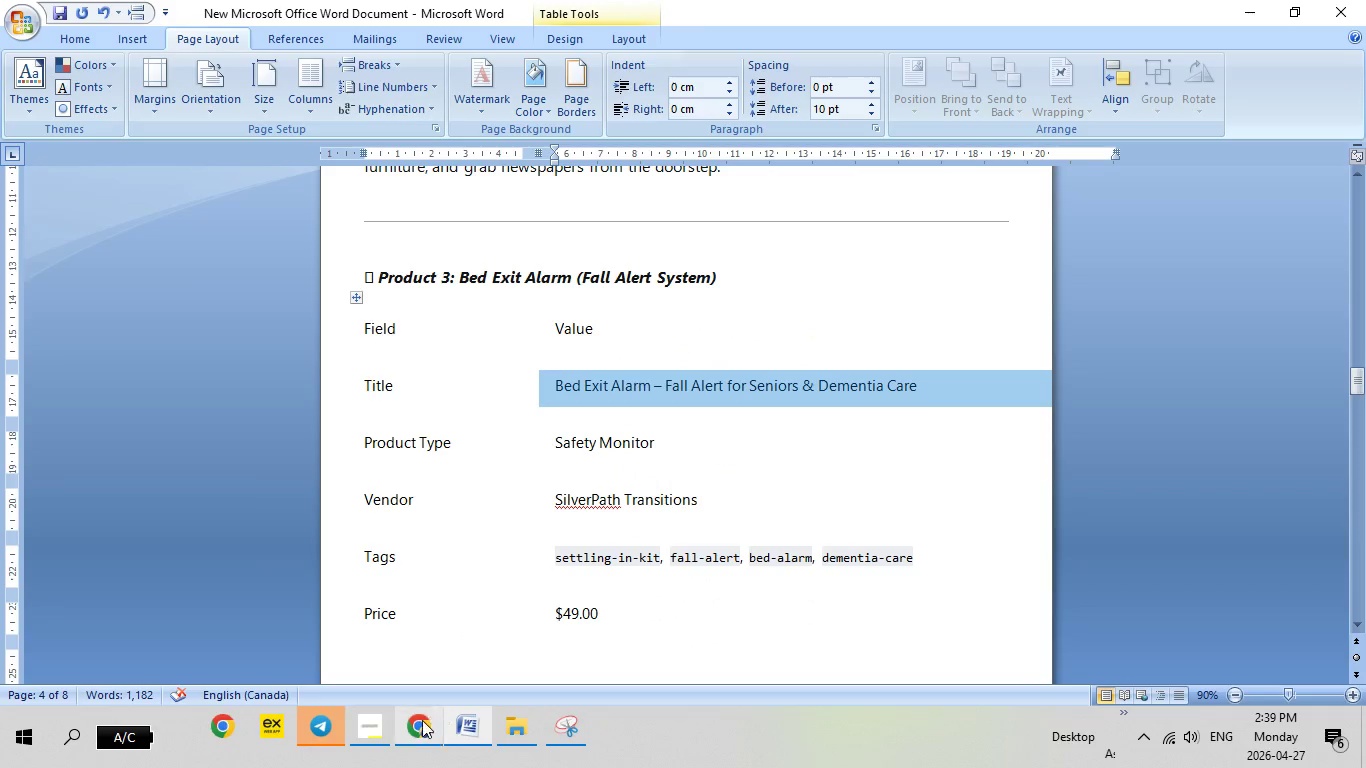 
left_click([422, 720])
 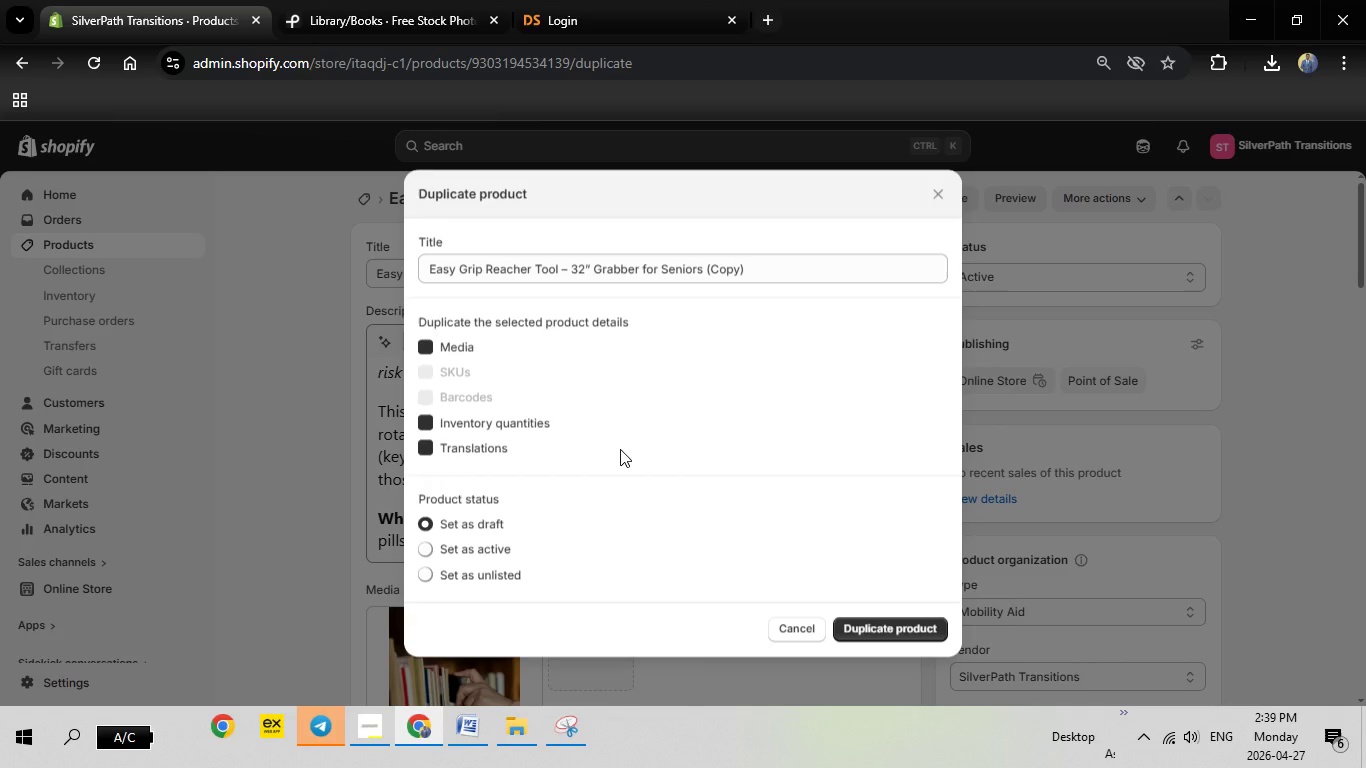 
wait(5.86)
 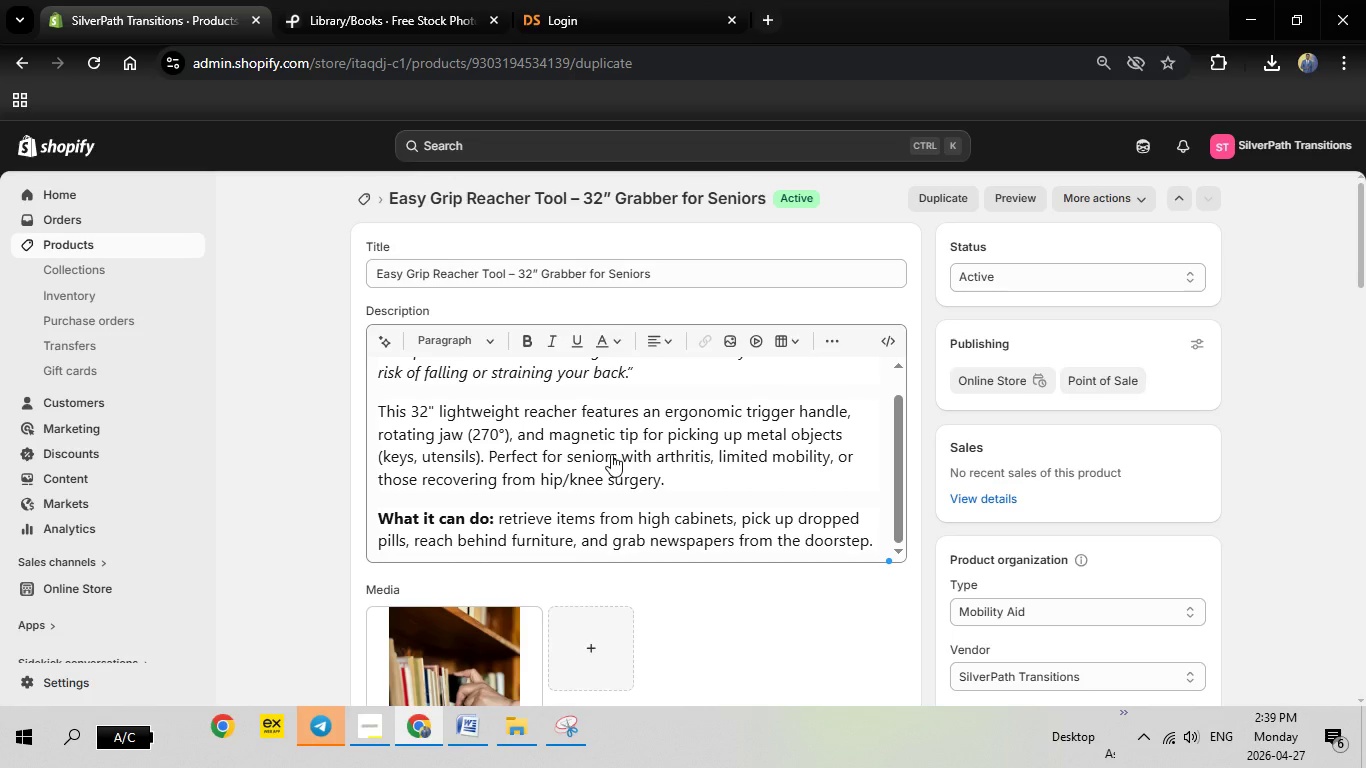 
left_click_drag(start_coordinate=[769, 267], to_coordinate=[418, 275])
 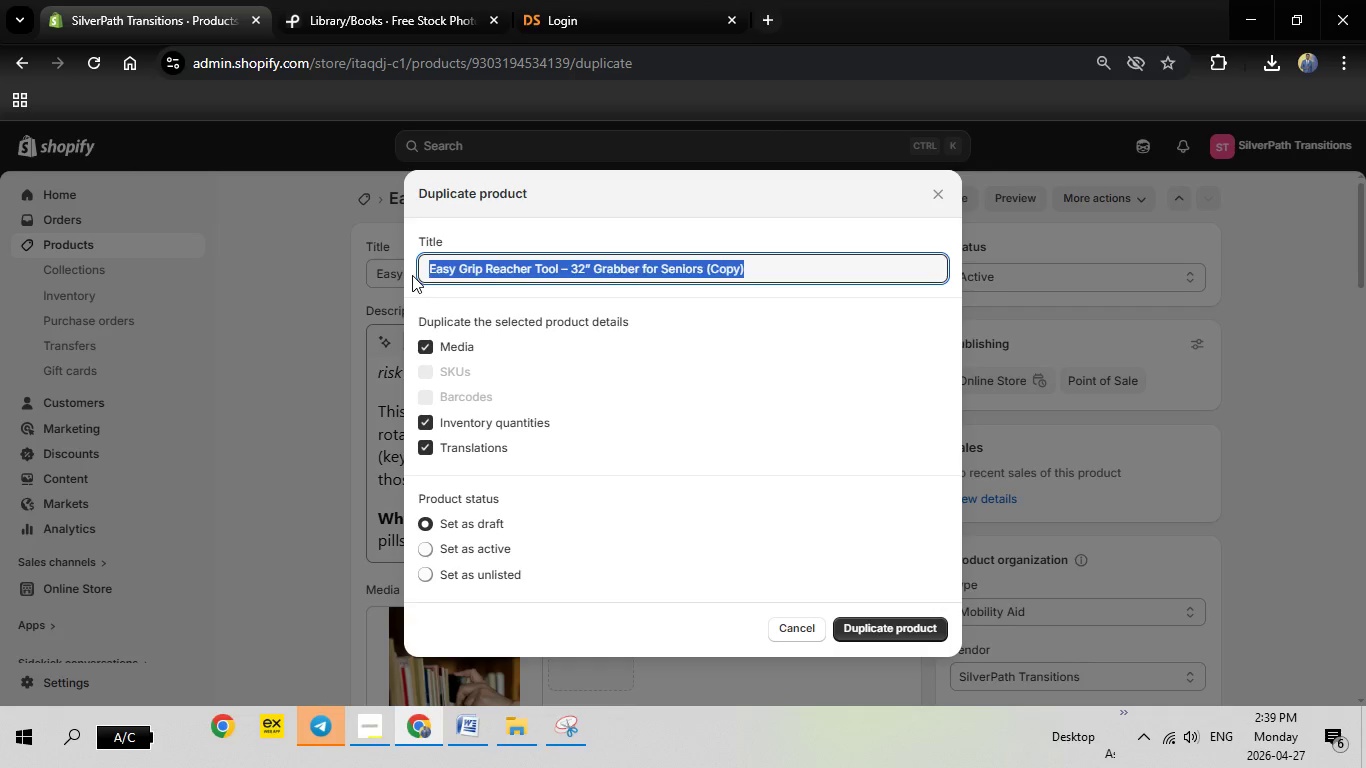 
key(Backspace)
 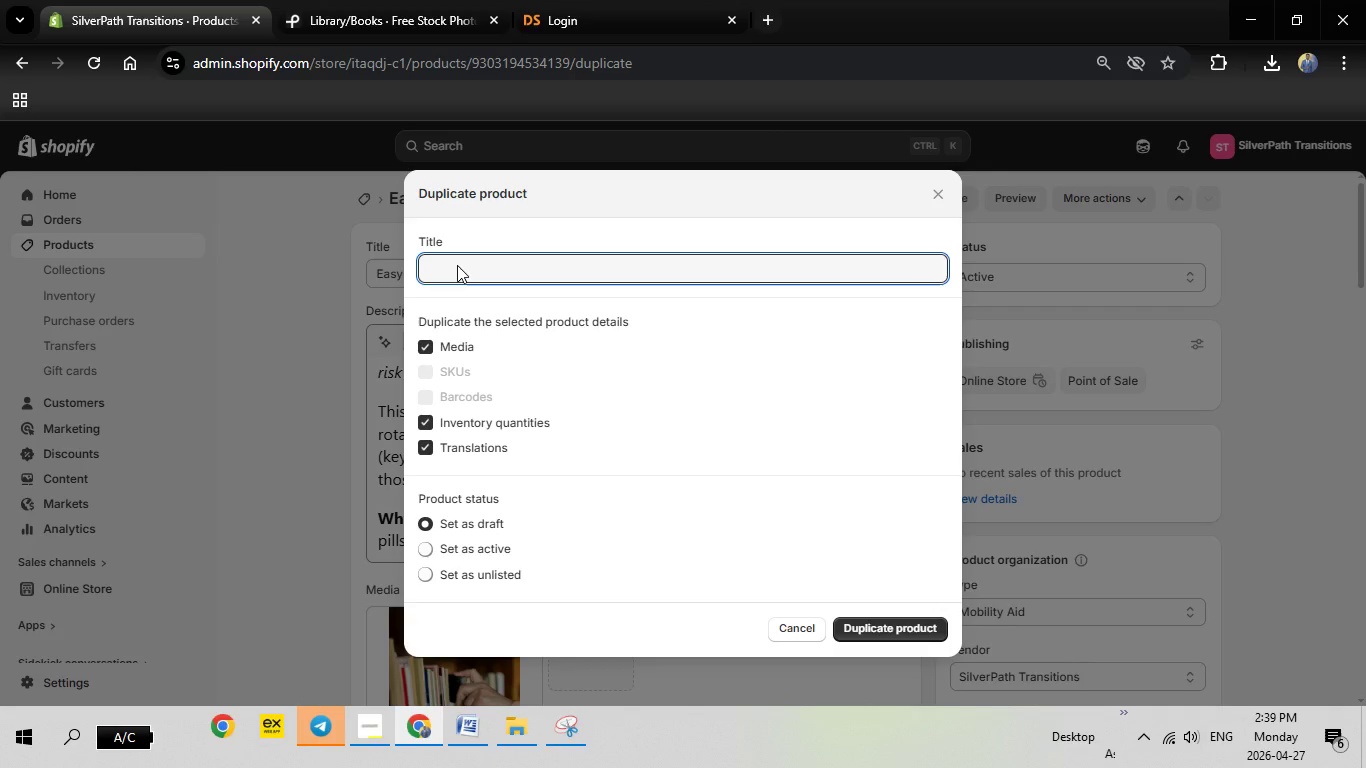 
right_click([457, 265])
 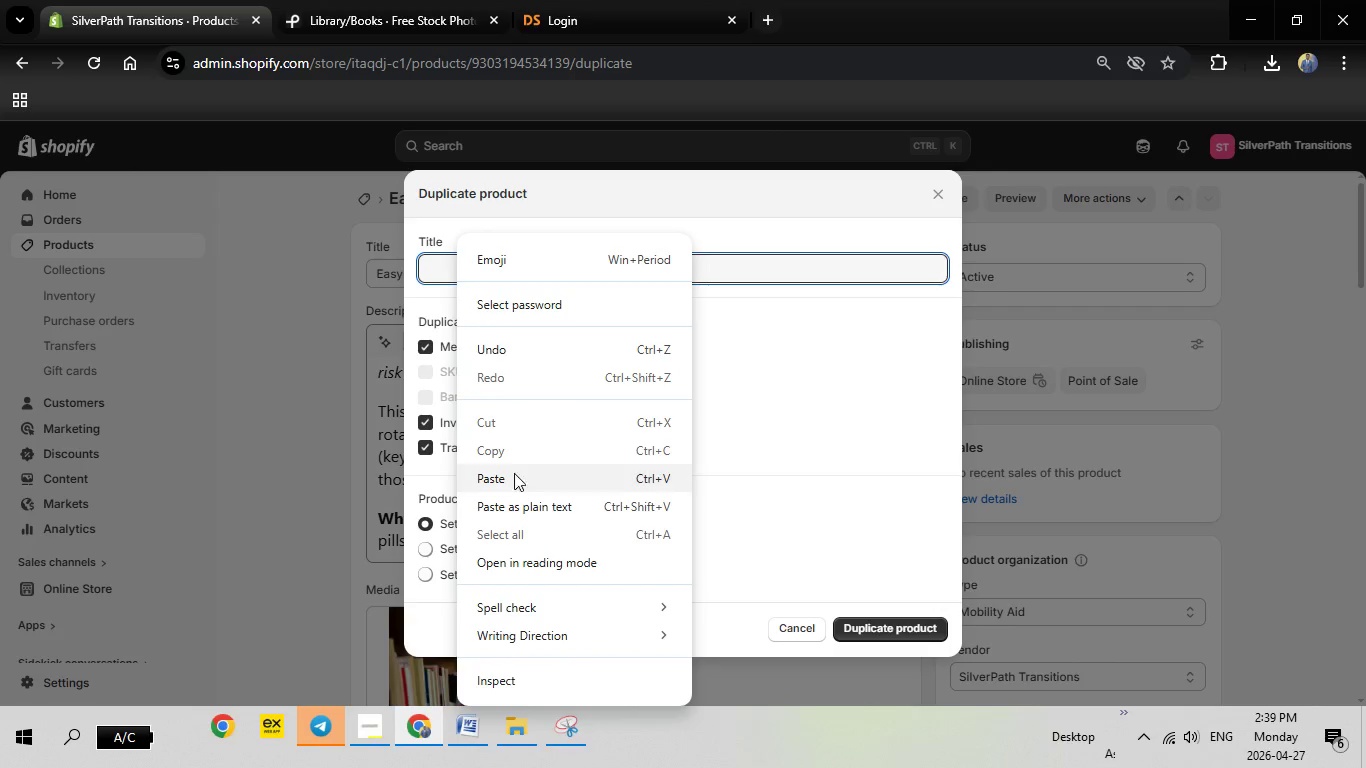 
left_click([503, 483])
 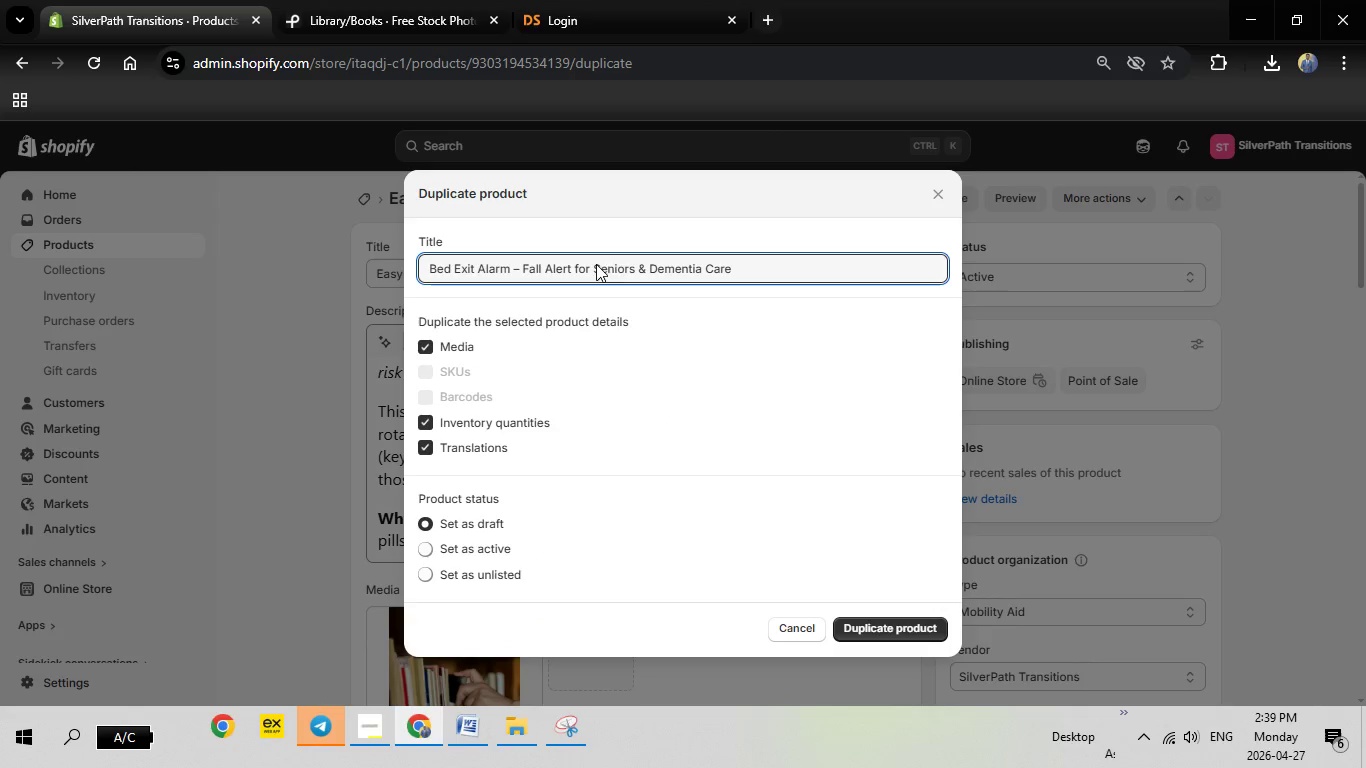 
left_click([632, 267])
 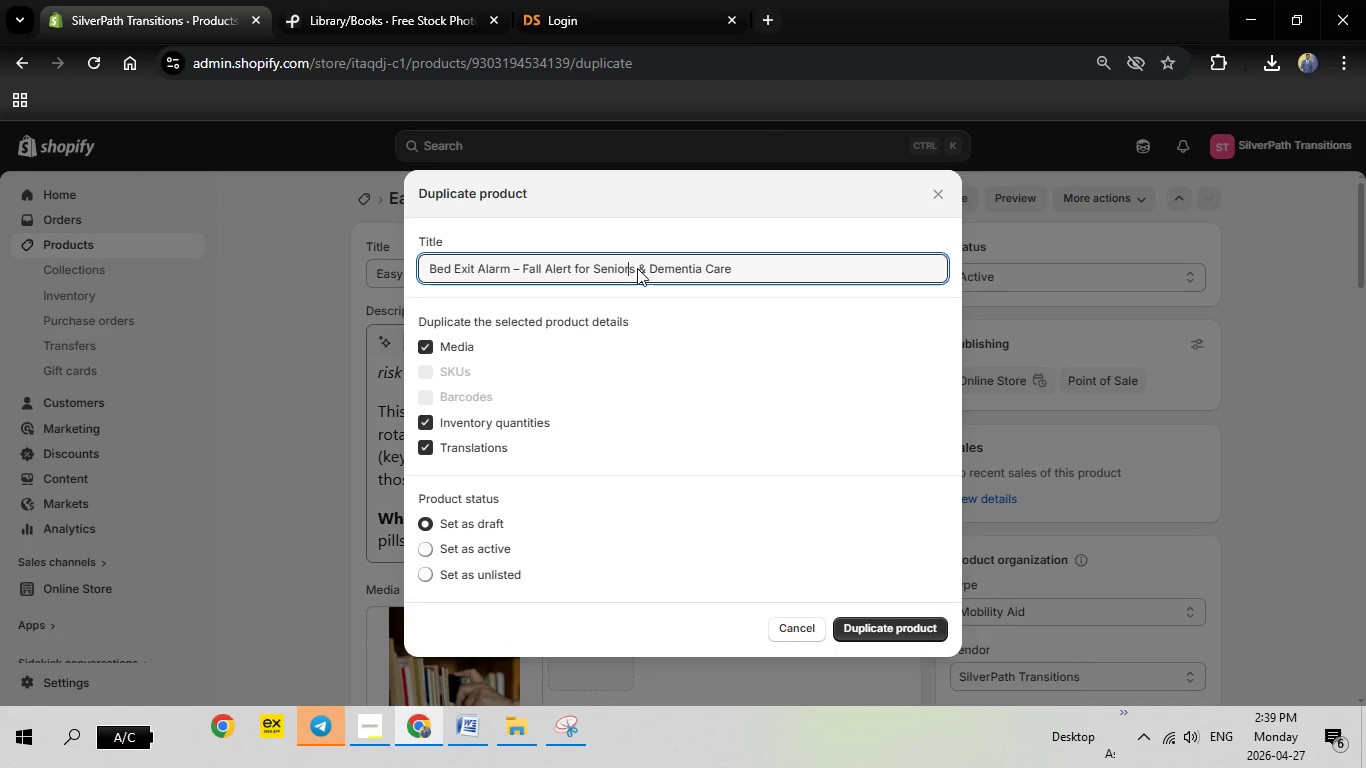 
left_click([687, 265])
 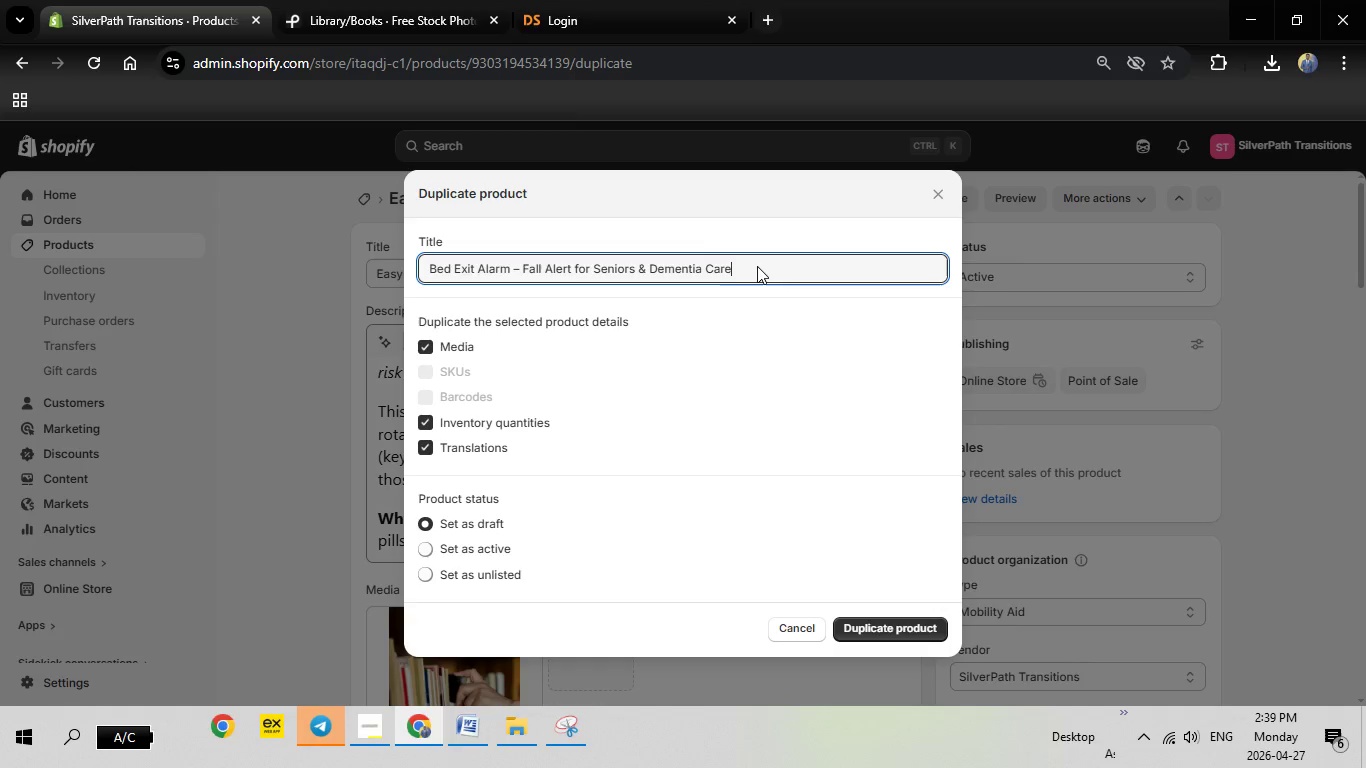 
left_click([757, 266])
 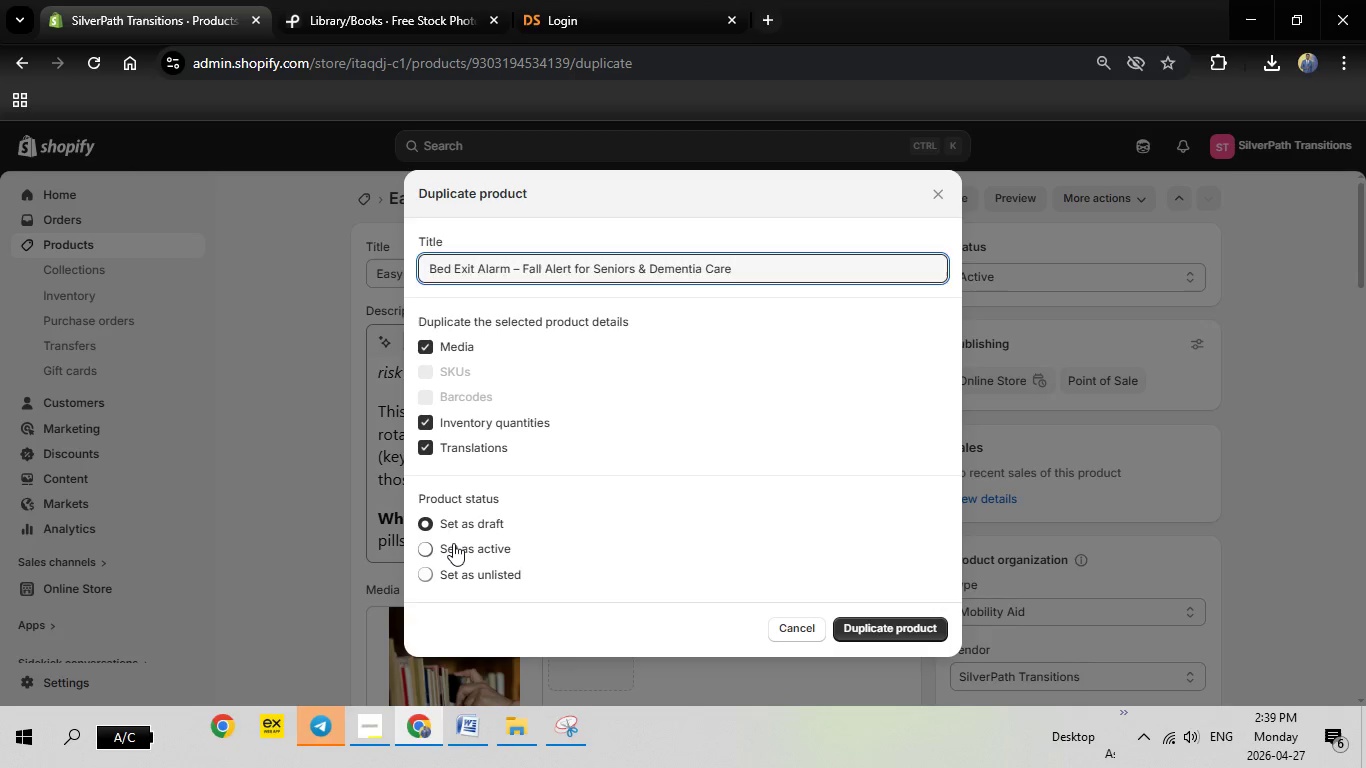 
left_click([453, 543])
 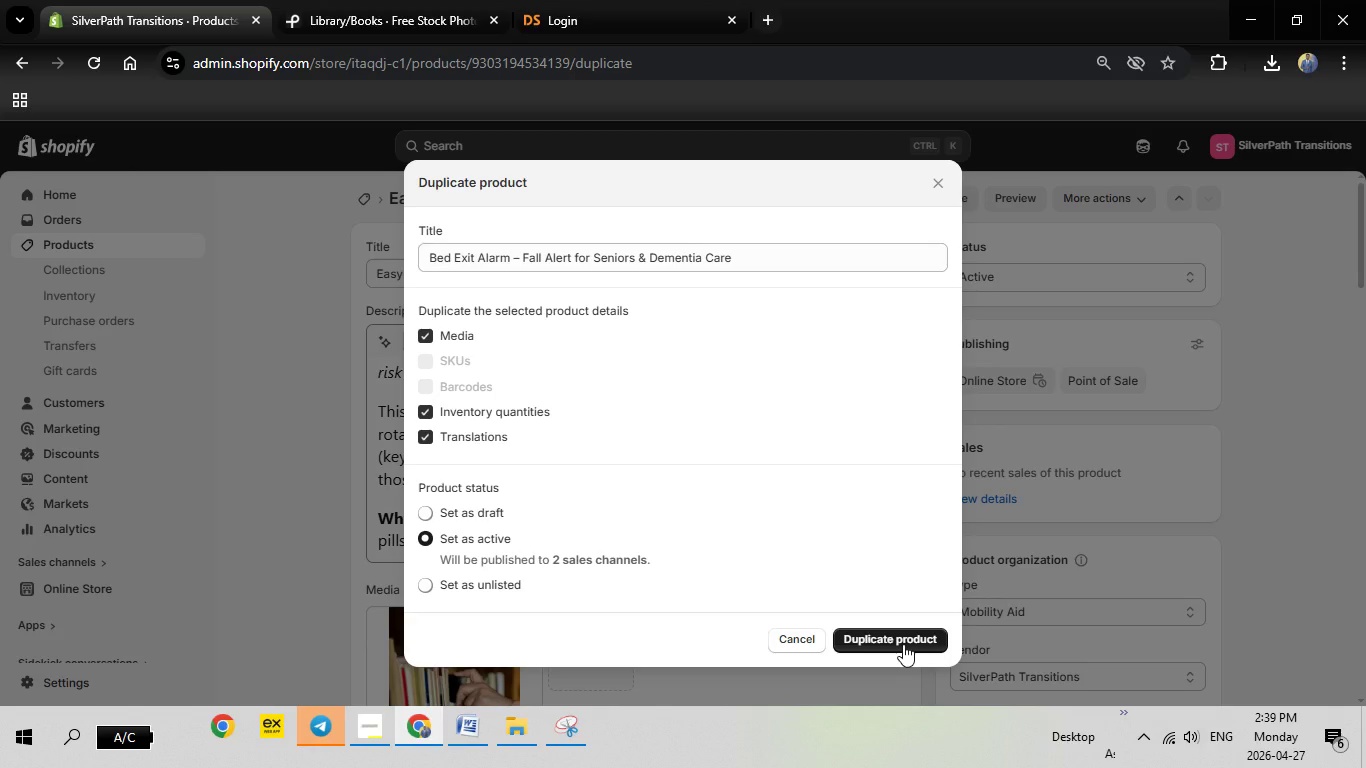 
left_click([903, 644])
 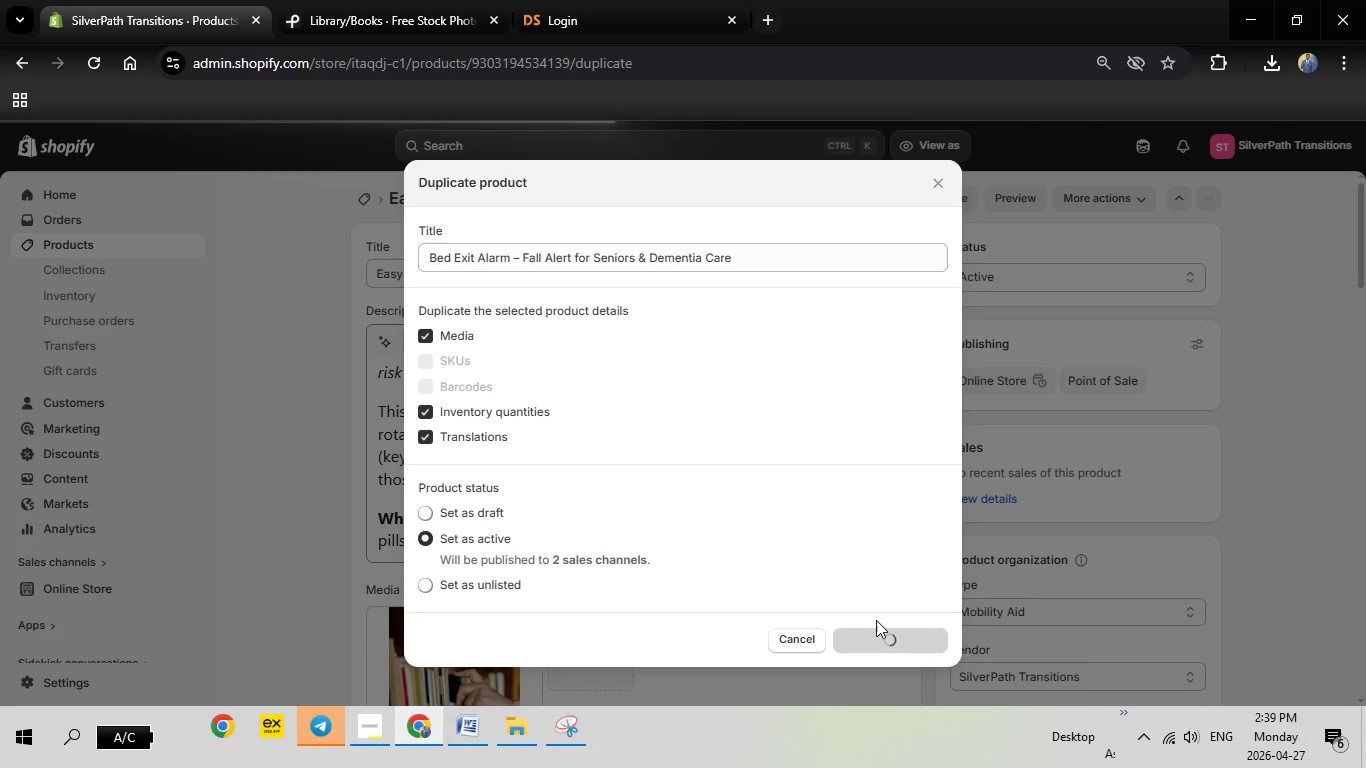 
wait(10.67)
 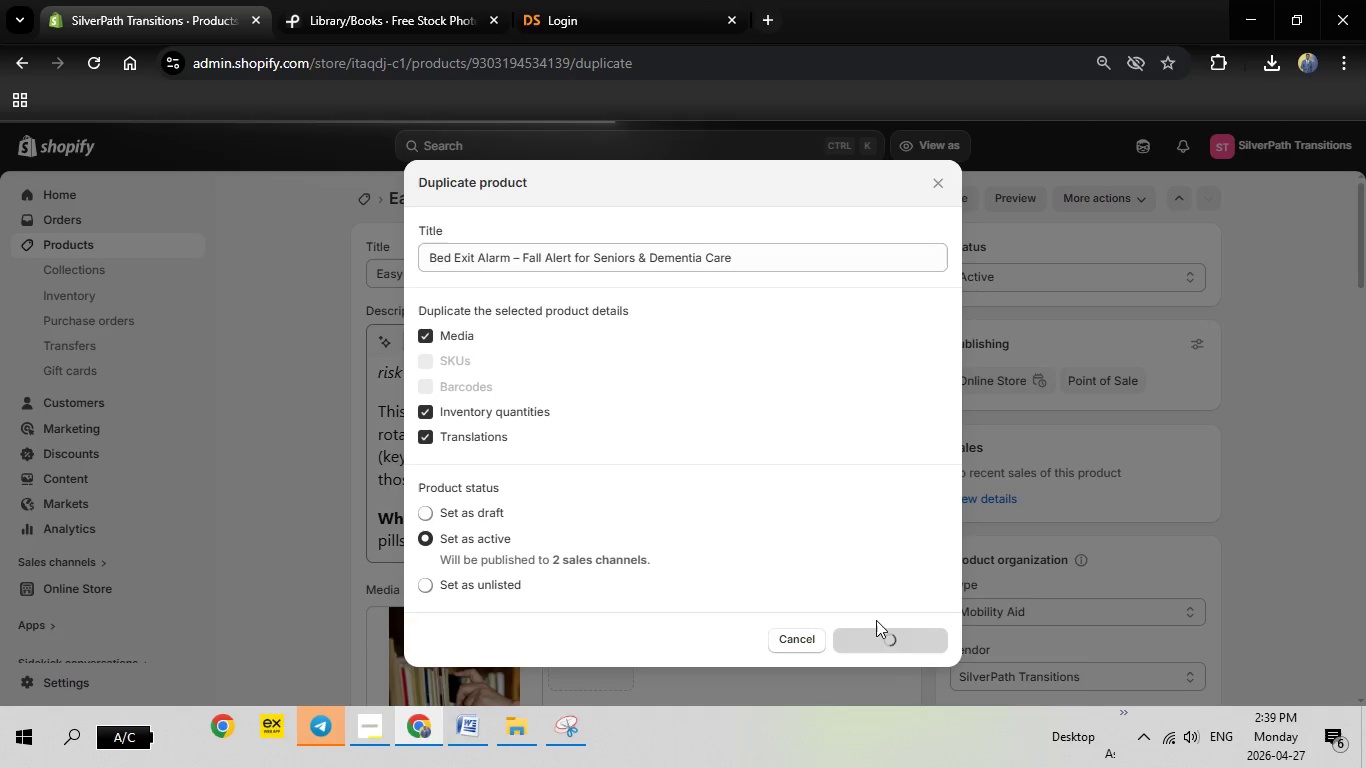 
scroll: coordinate [1031, 398], scroll_direction: down, amount: 5.0
 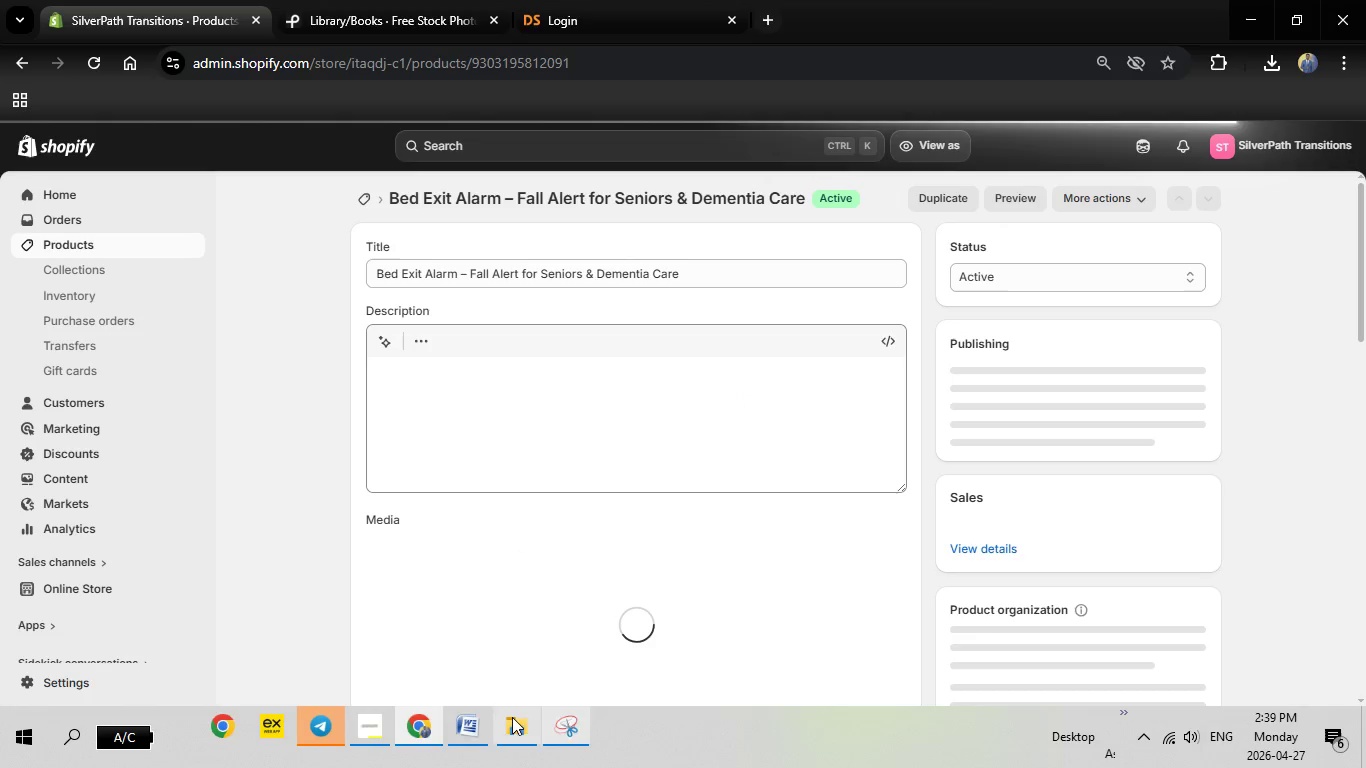 
left_click([483, 732])
 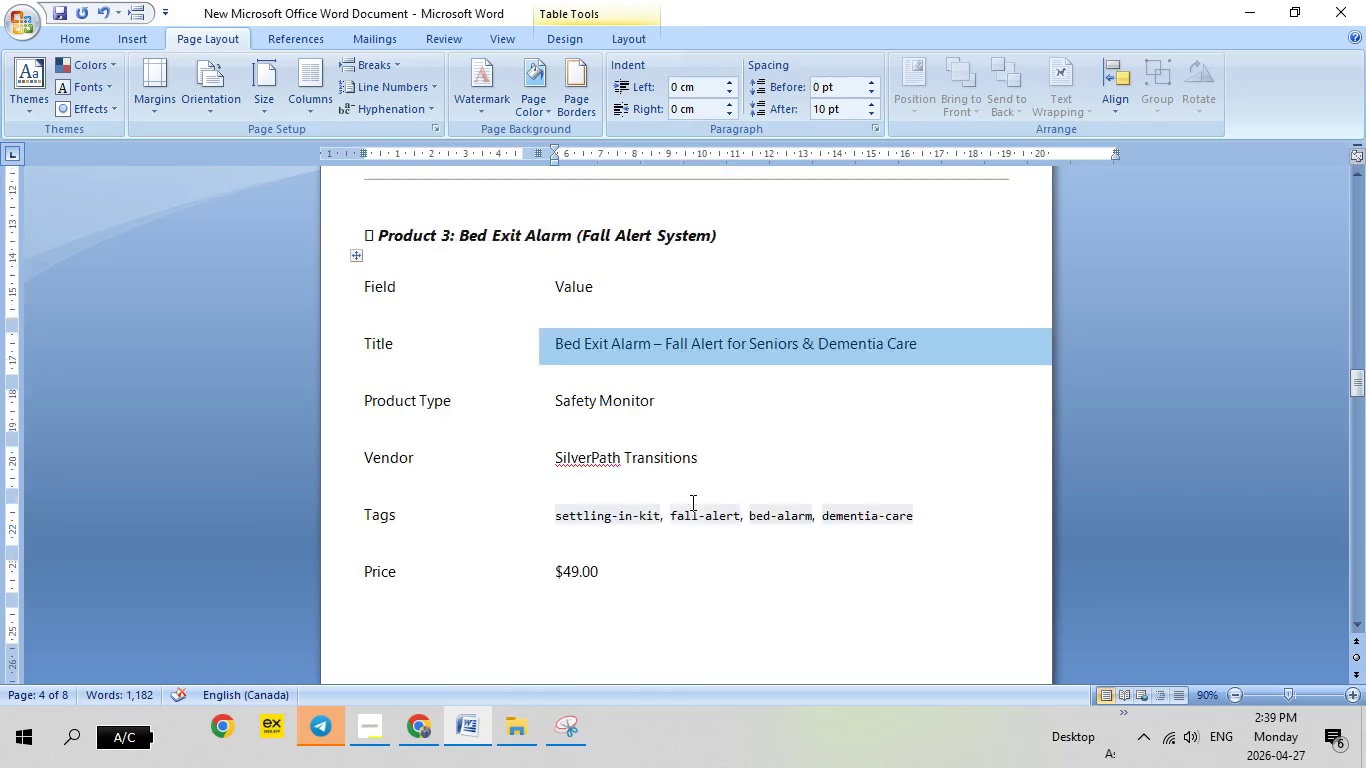 
scroll: coordinate [687, 502], scroll_direction: down, amount: 16.0
 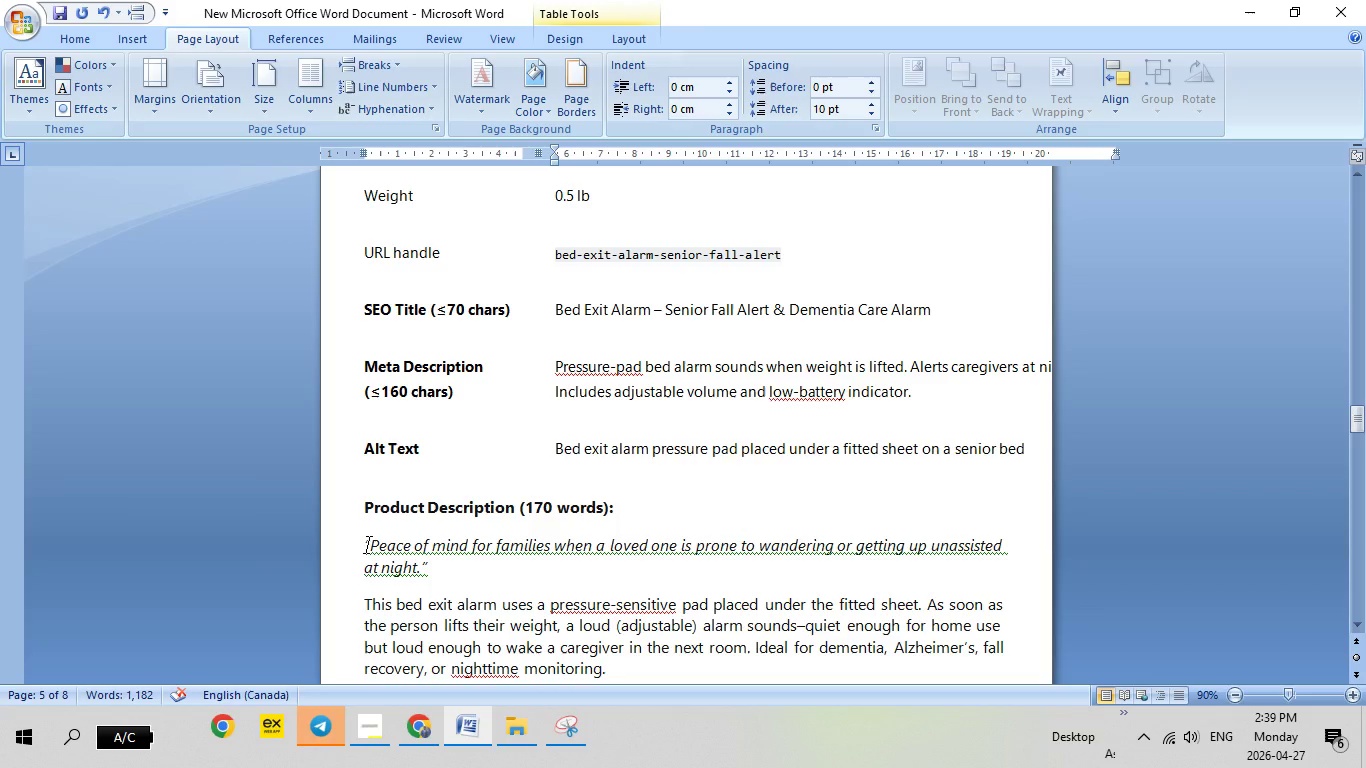 
left_click_drag(start_coordinate=[368, 544], to_coordinate=[590, 396])
 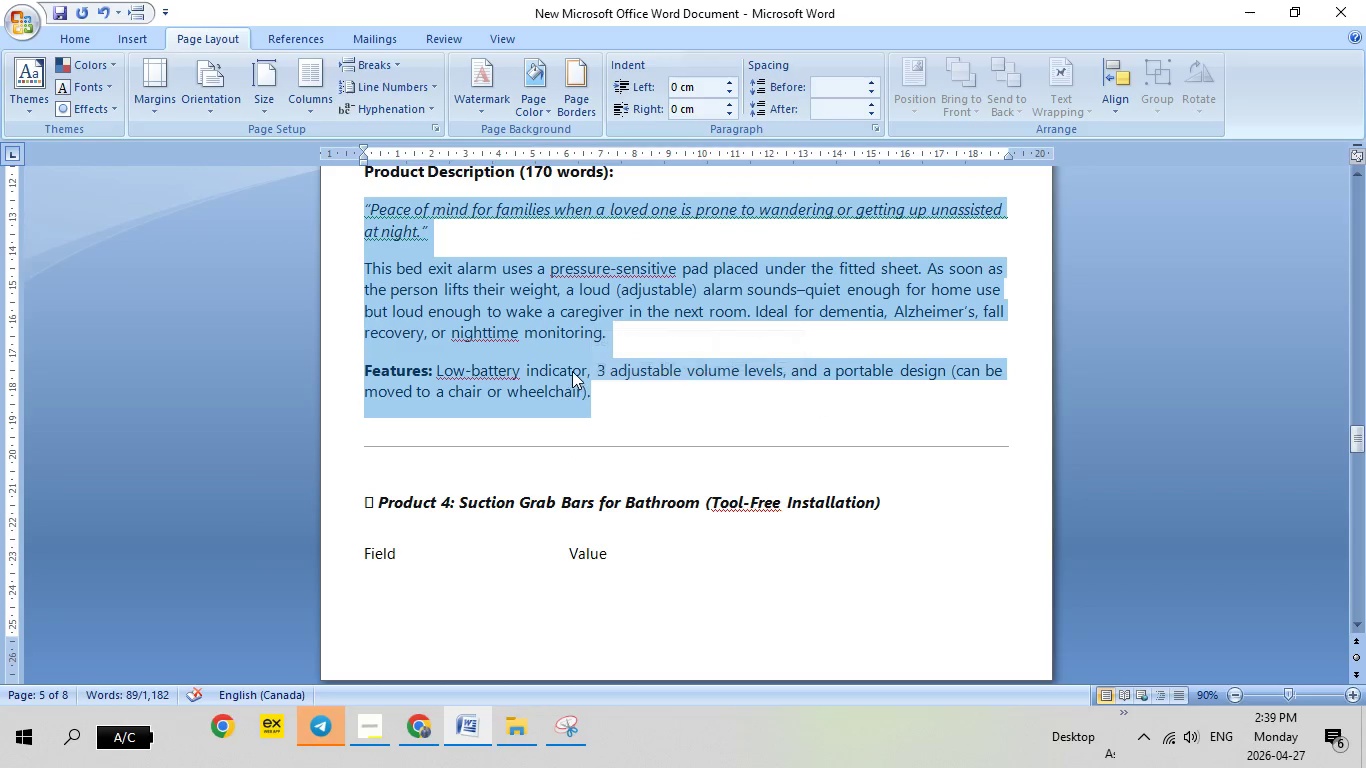 
scroll: coordinate [571, 582], scroll_direction: down, amount: 10.0
 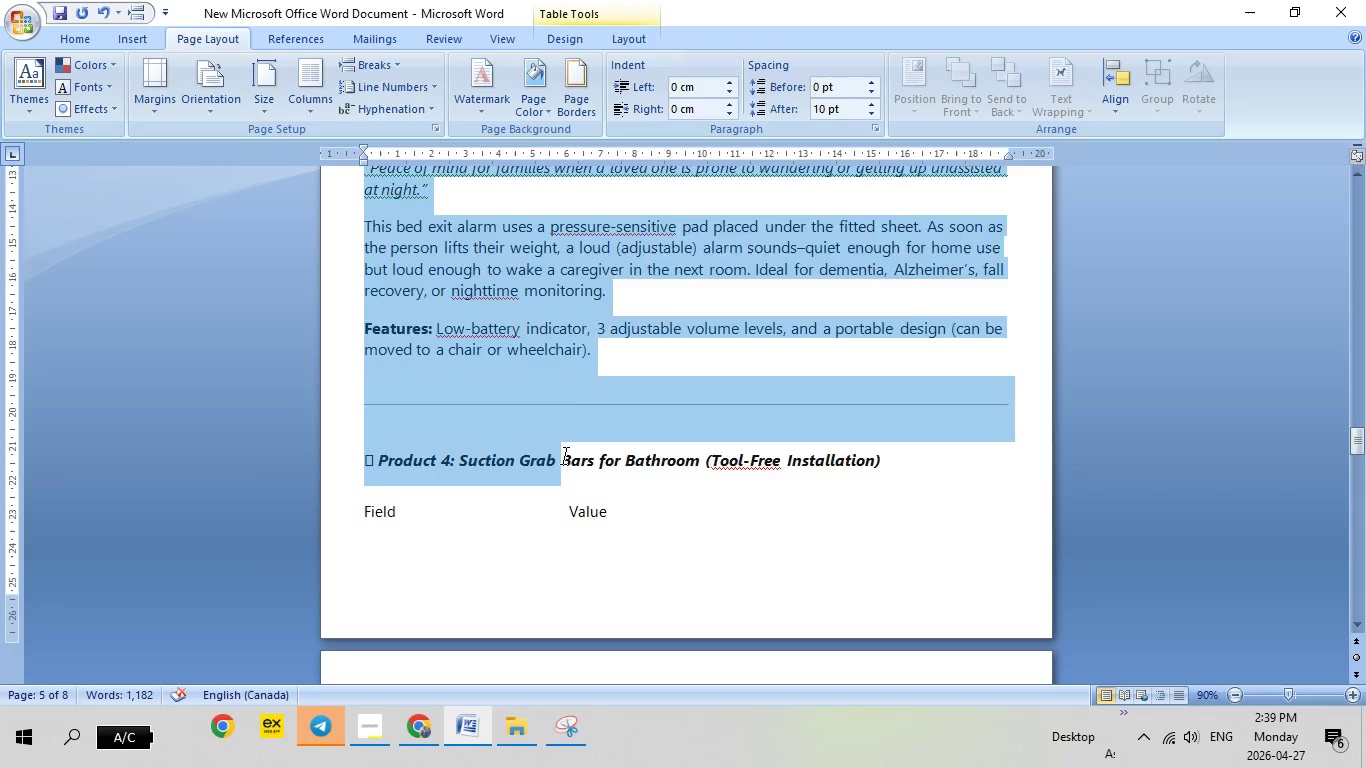 
scroll: coordinate [565, 455], scroll_direction: up, amount: 2.0
 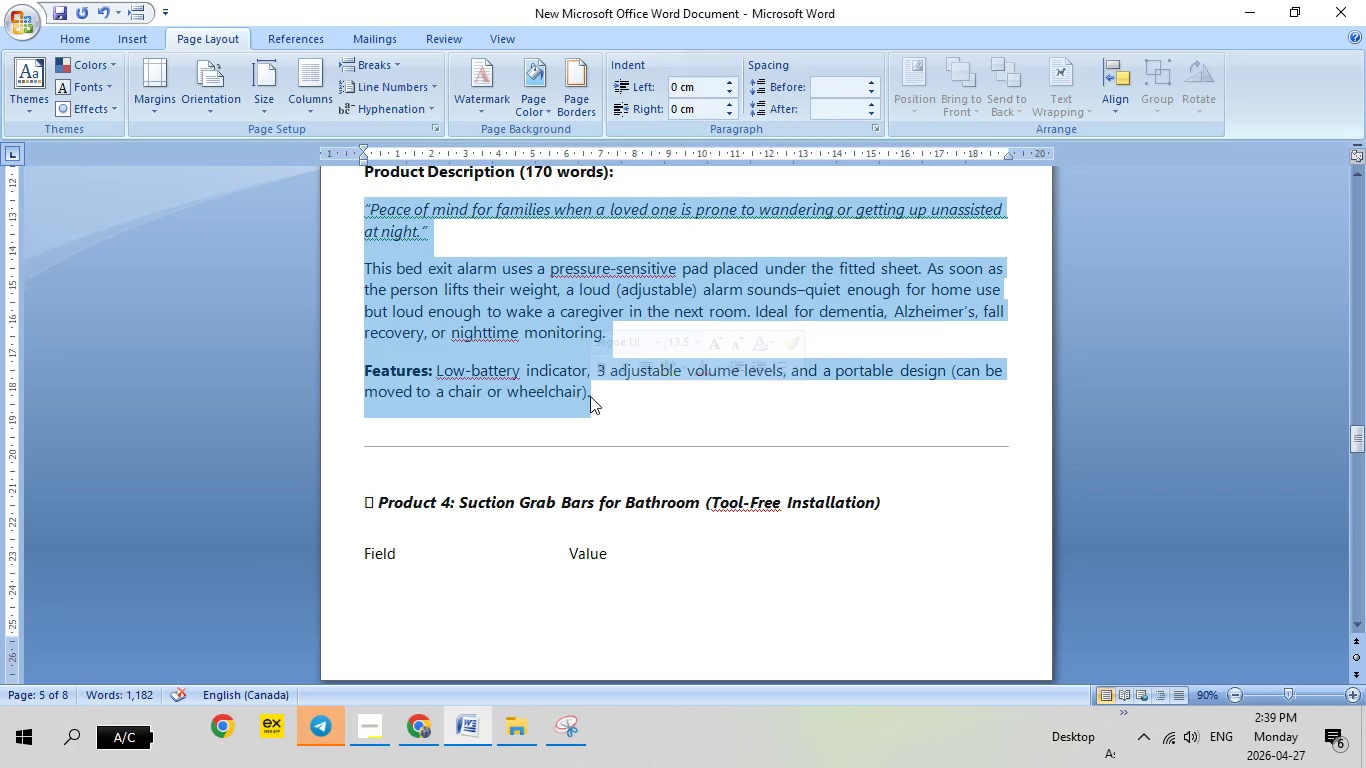 
right_click([572, 371])
 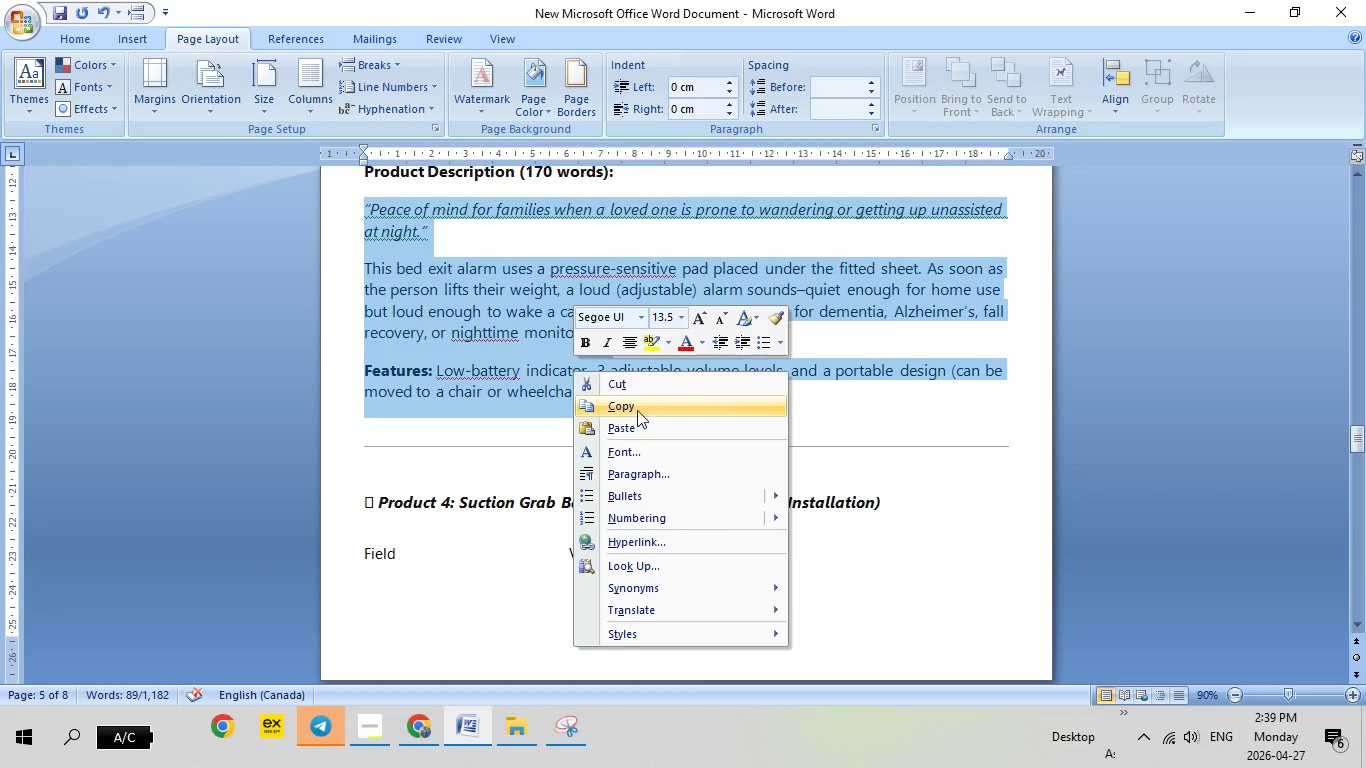 
left_click([637, 410])
 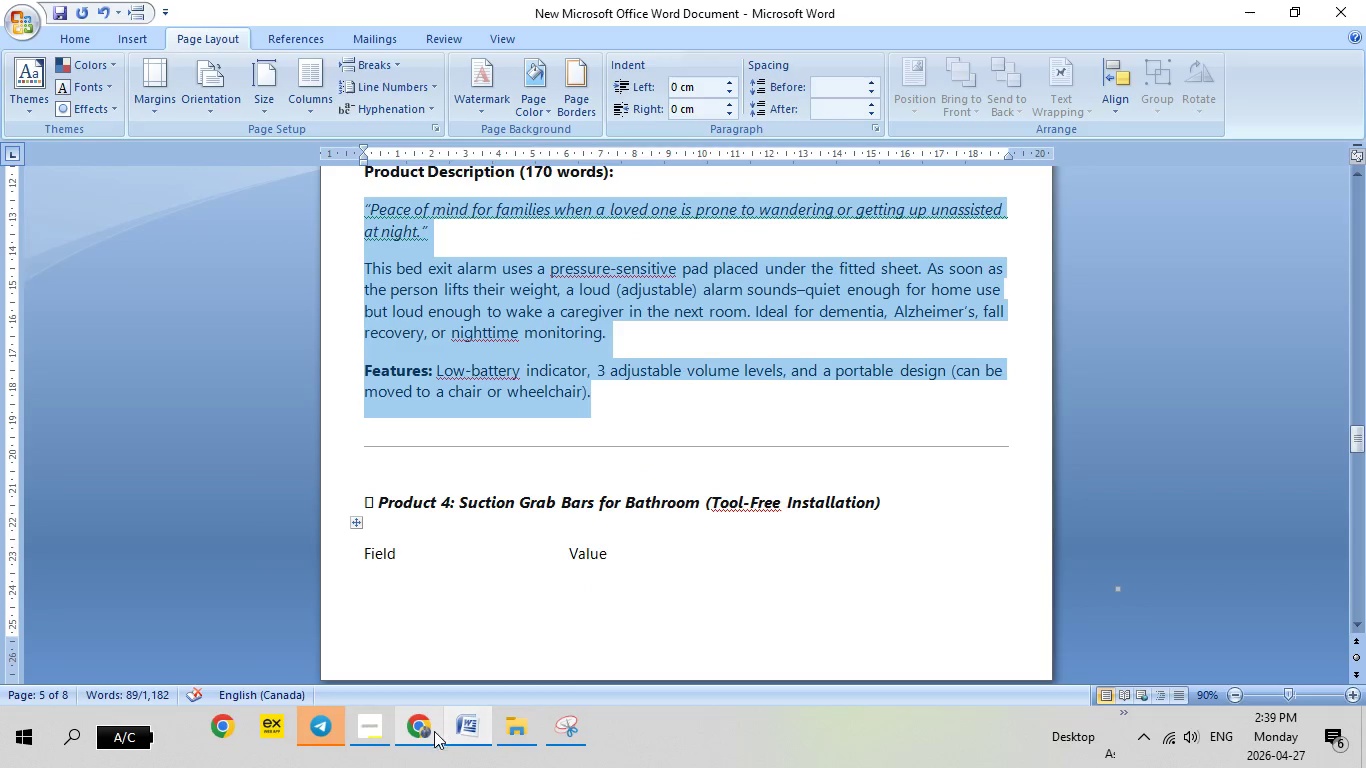 
left_click([431, 732])
 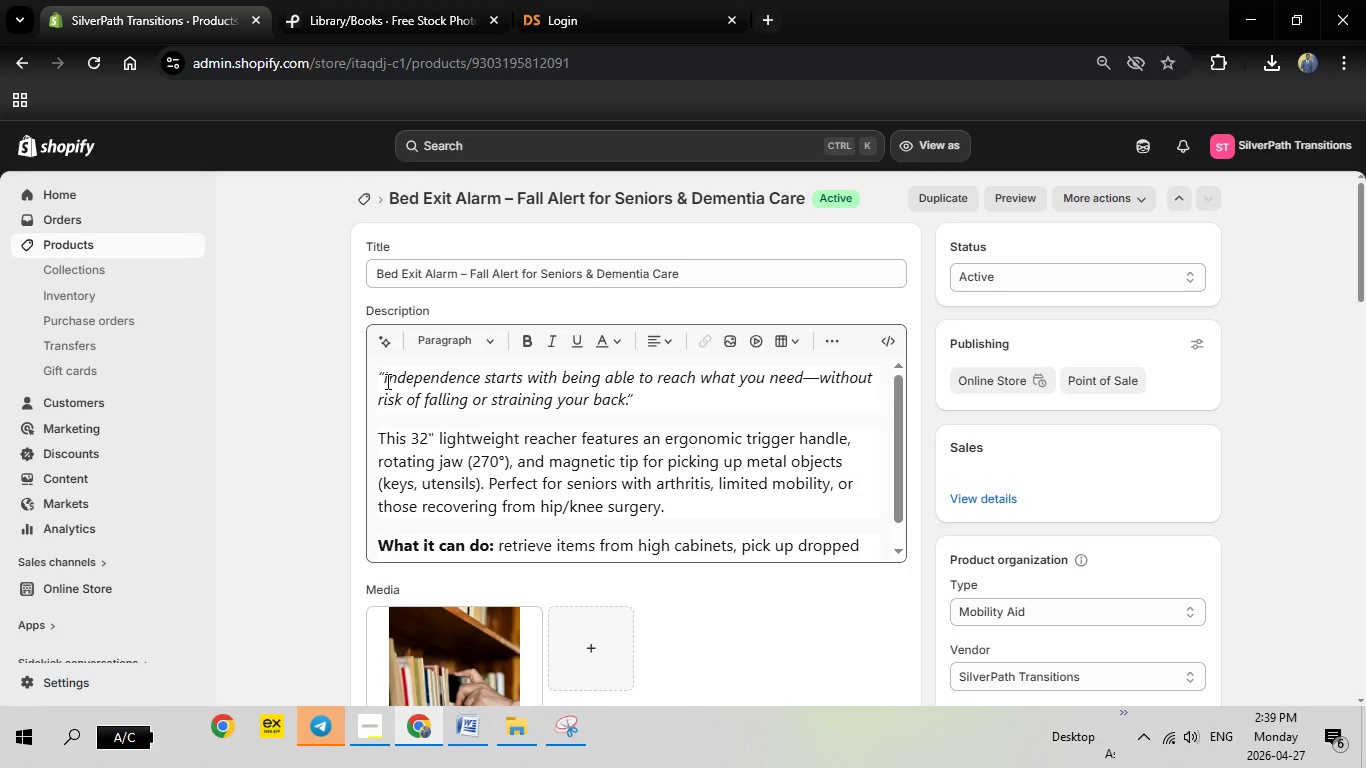 
left_click_drag(start_coordinate=[378, 376], to_coordinate=[876, 543])
 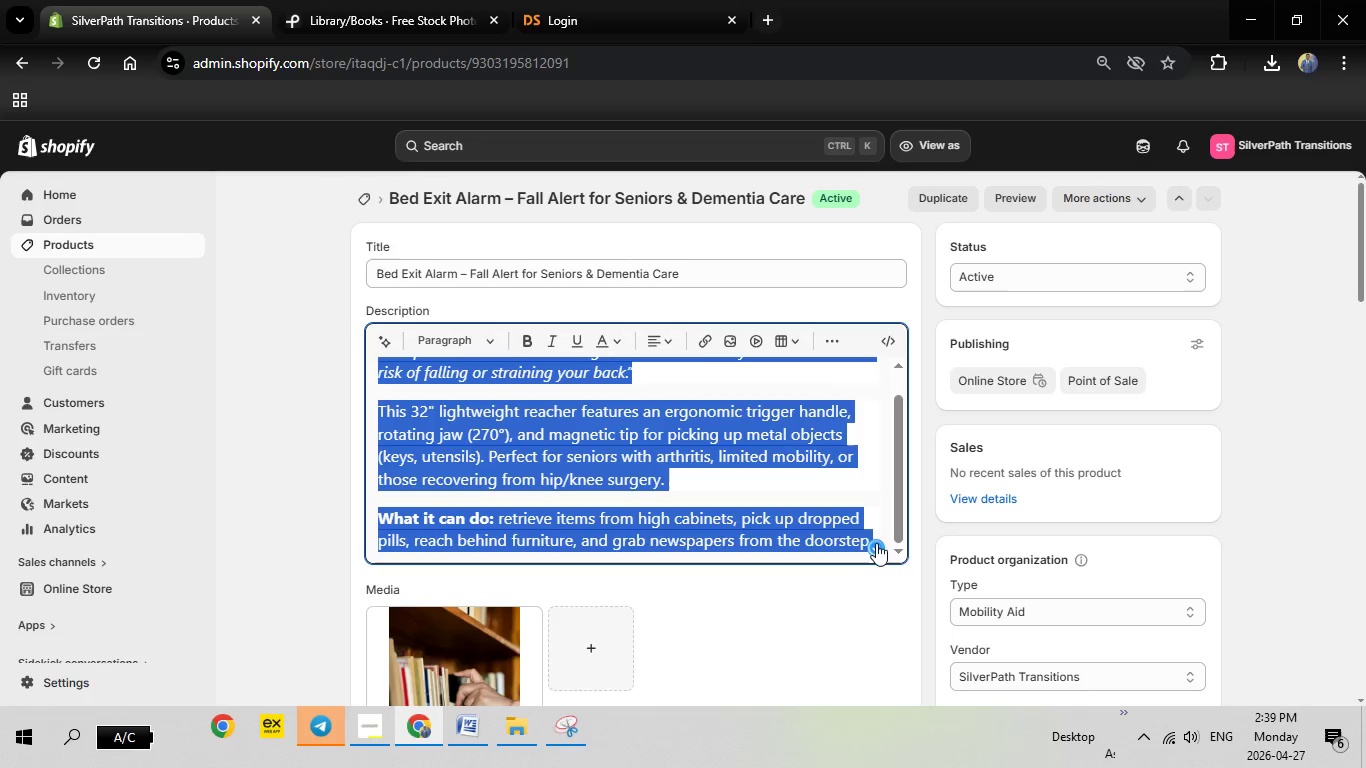 
scroll: coordinate [549, 464], scroll_direction: down, amount: 2.0
 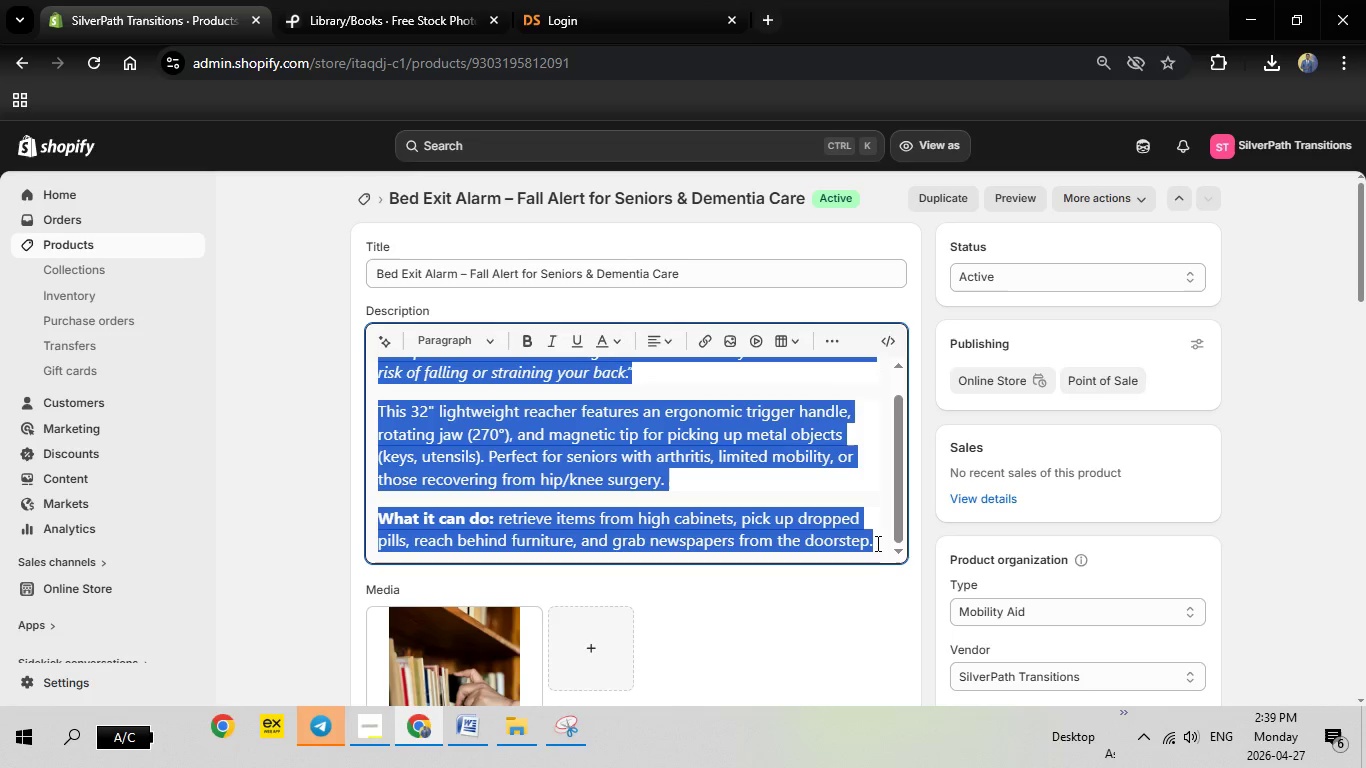 
key(Backspace)
 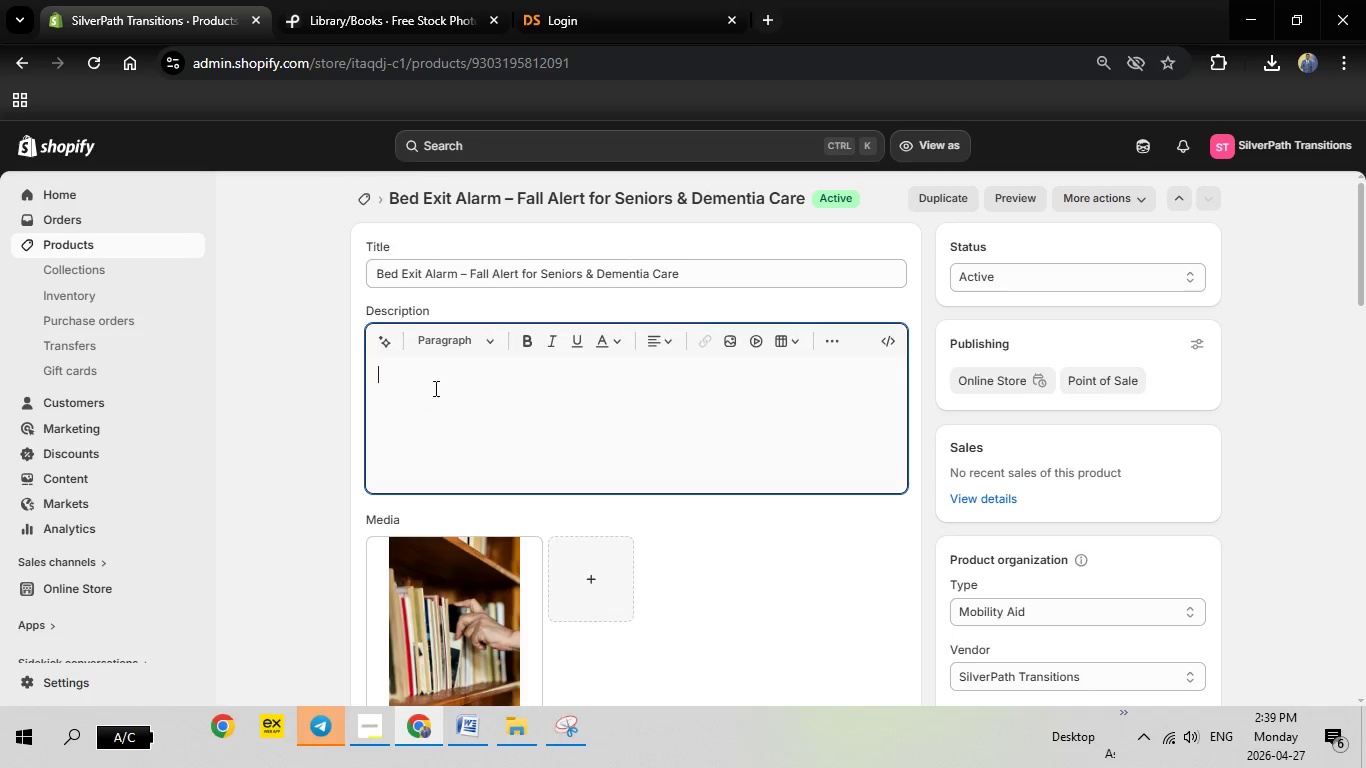 
right_click([395, 372])
 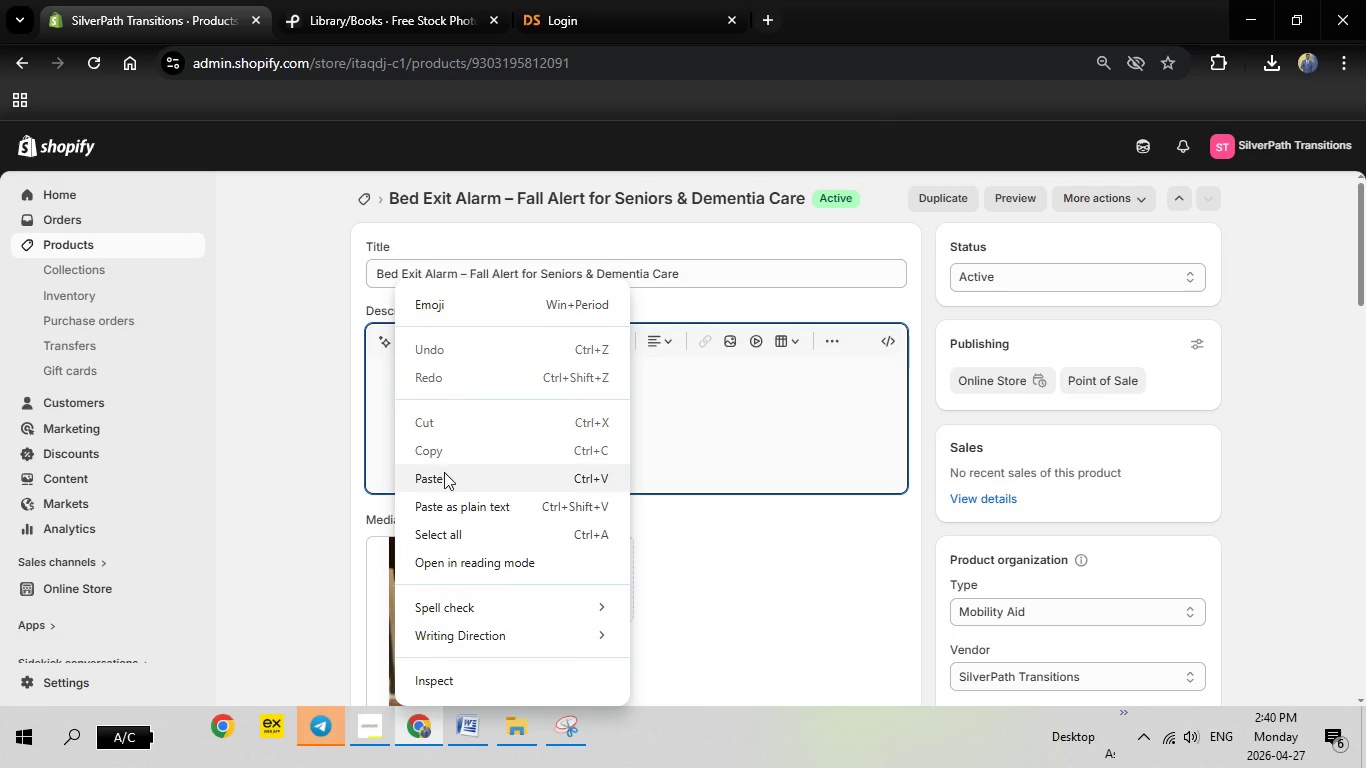 
left_click([444, 472])
 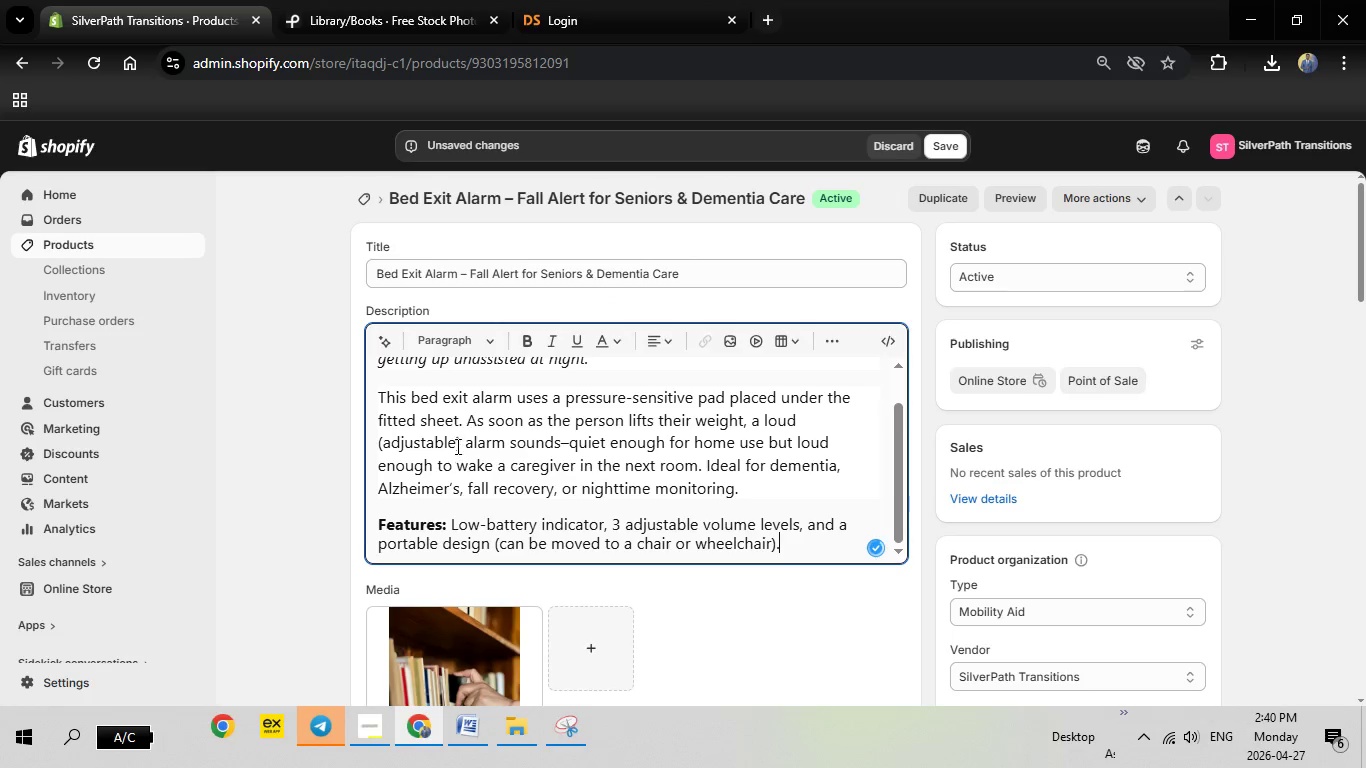 
scroll: coordinate [488, 451], scroll_direction: up, amount: 2.0
 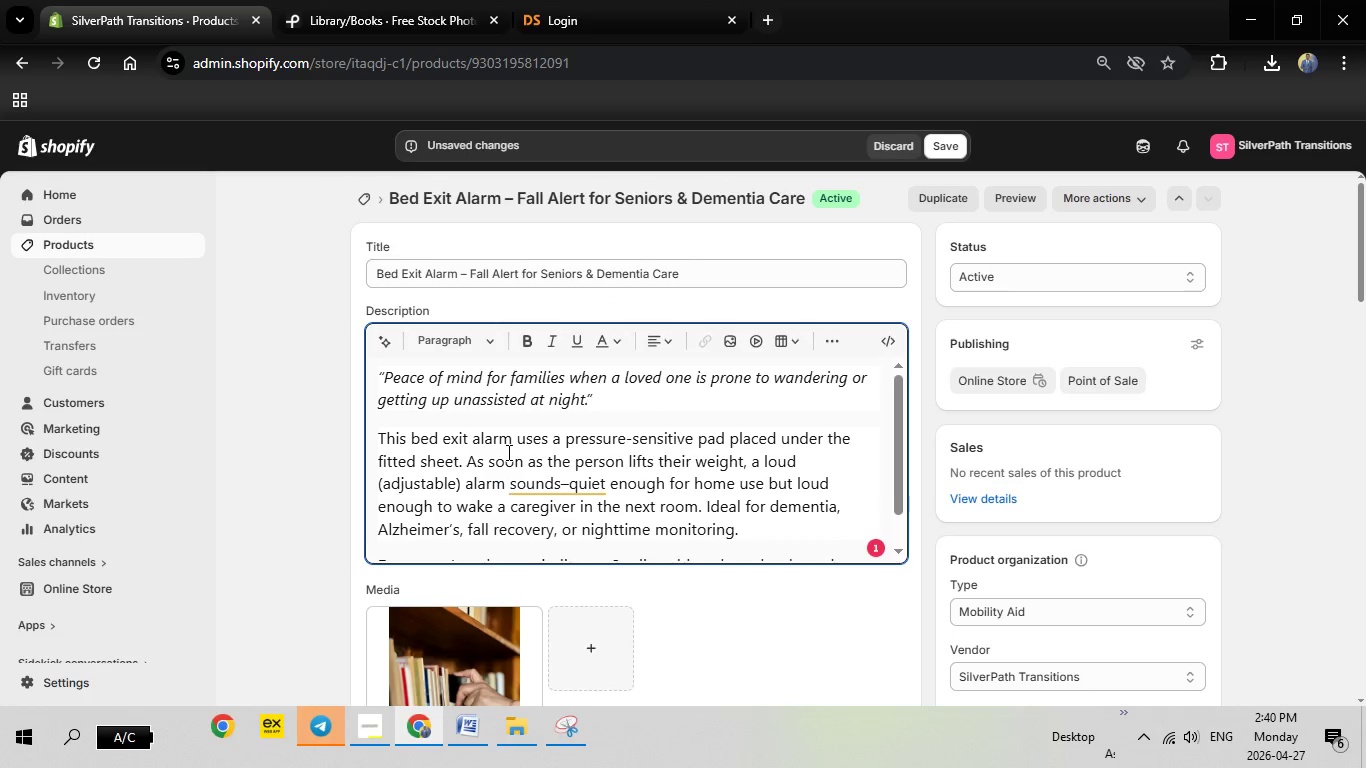 
left_click([563, 491])
 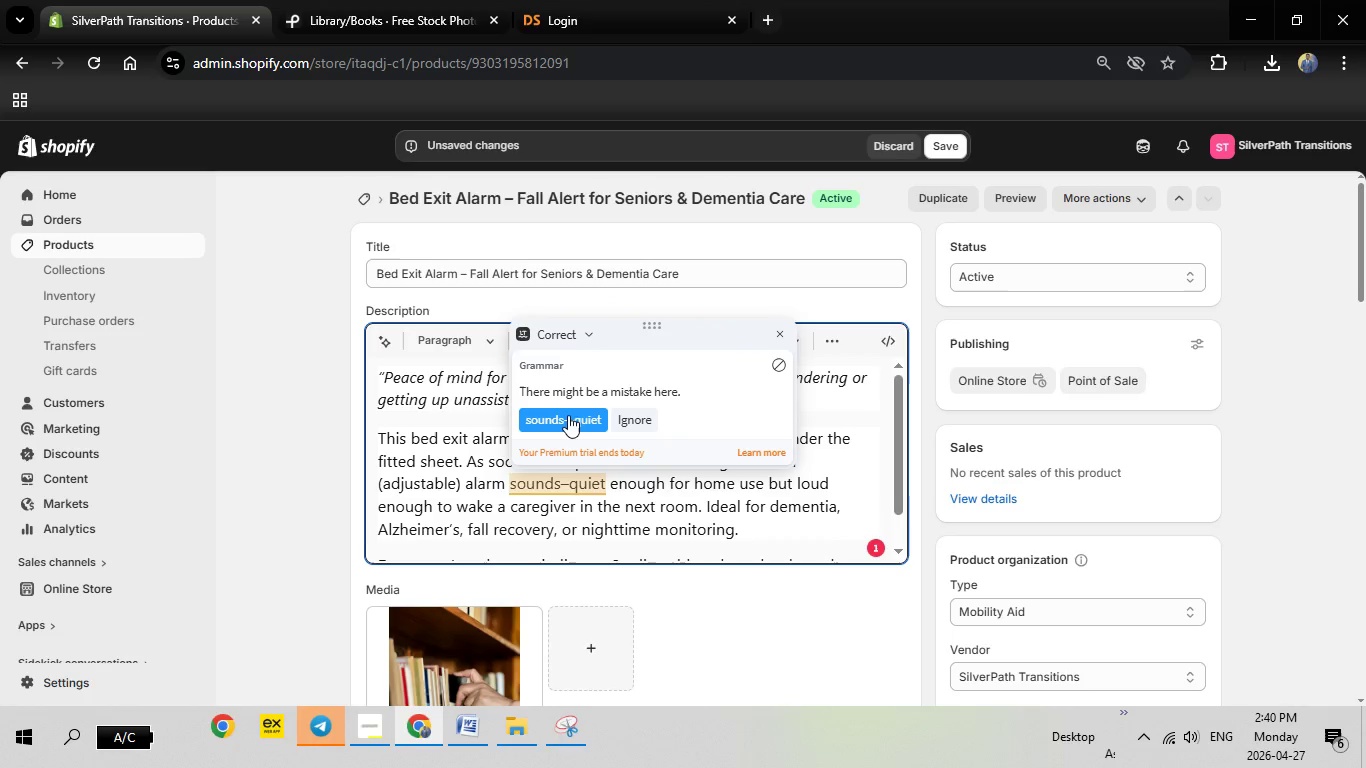 
left_click([568, 415])
 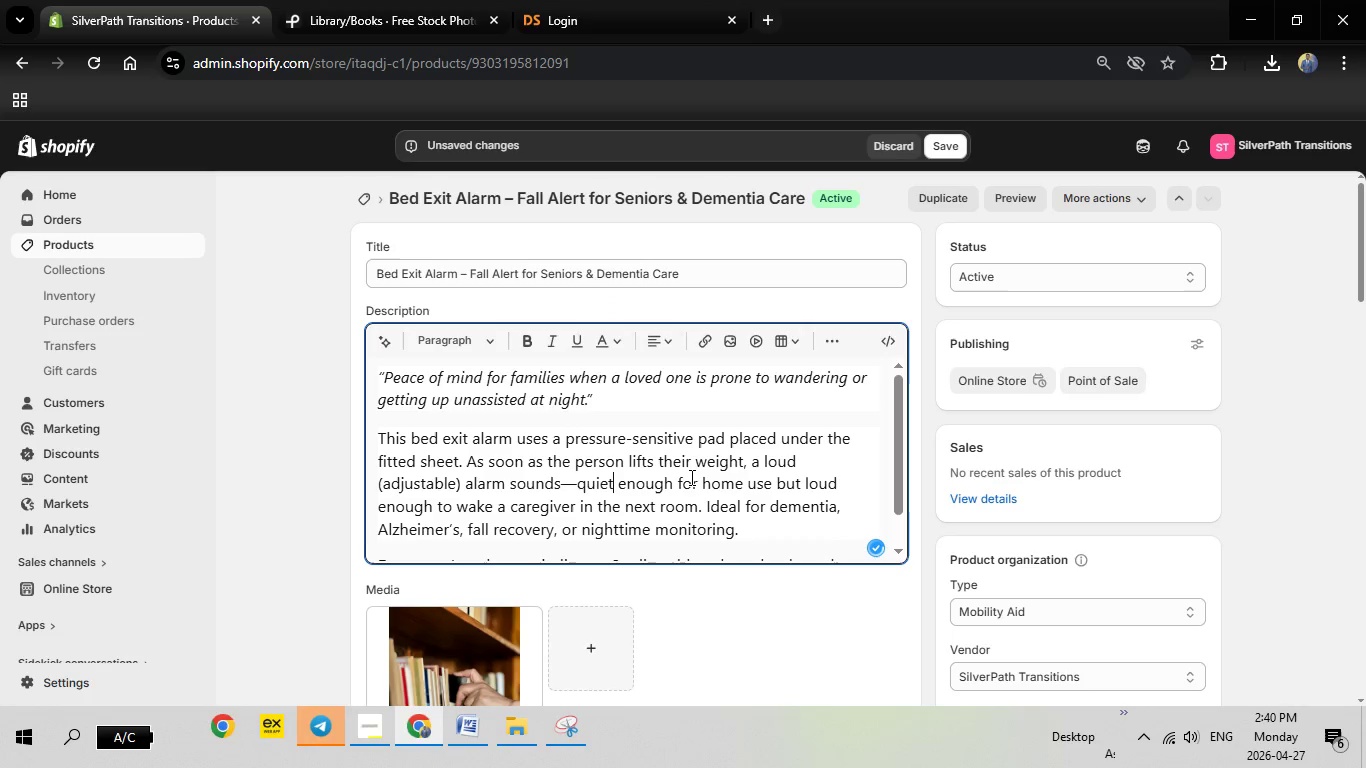 
scroll: coordinate [693, 477], scroll_direction: down, amount: 2.0
 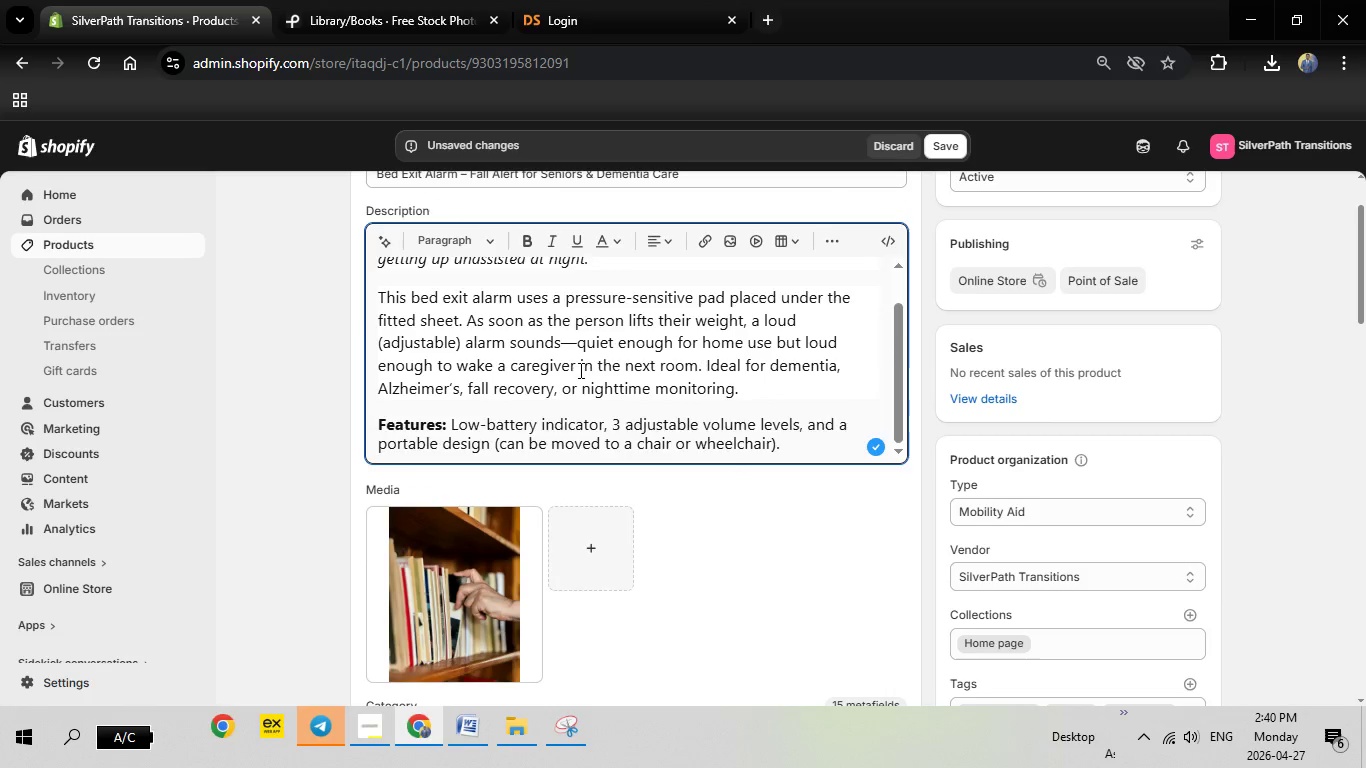 
scroll: coordinate [592, 375], scroll_direction: up, amount: 5.0
 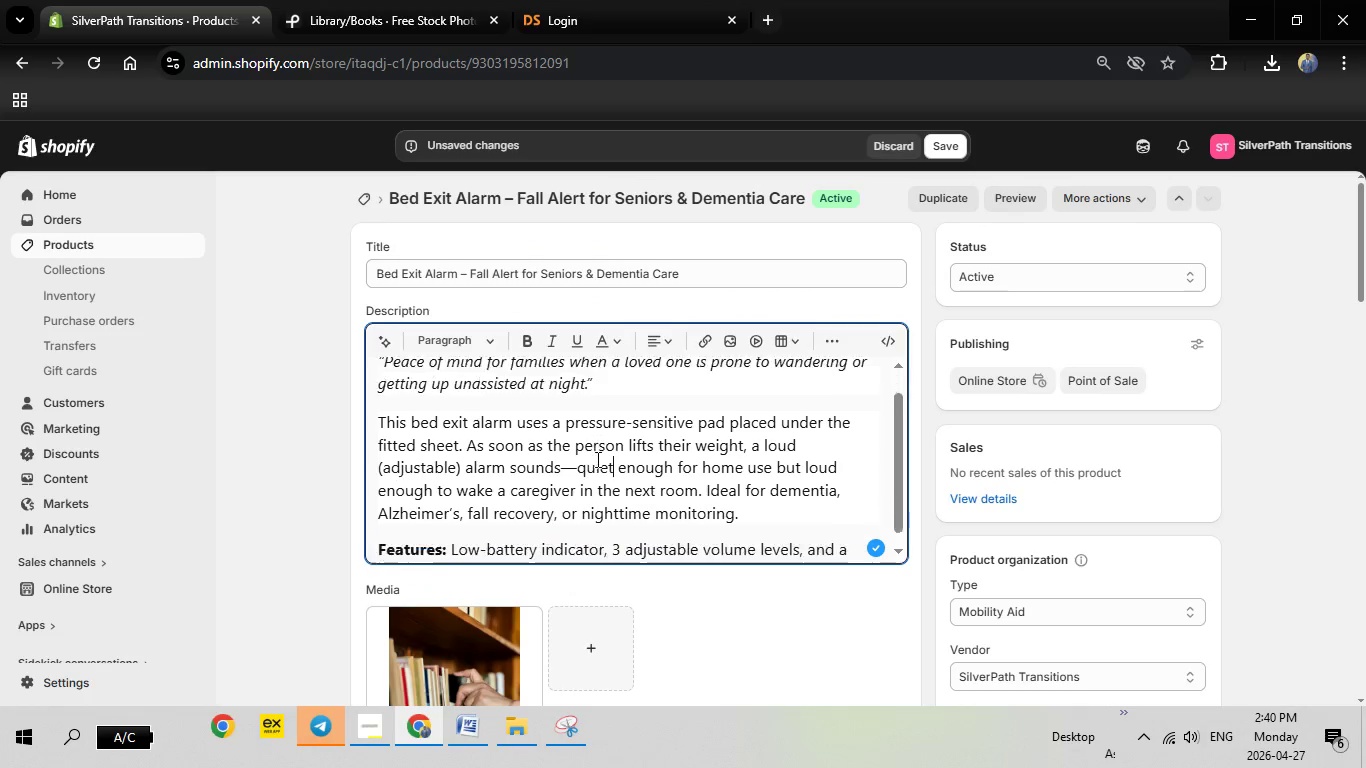 
scroll: coordinate [654, 541], scroll_direction: down, amount: 7.0
 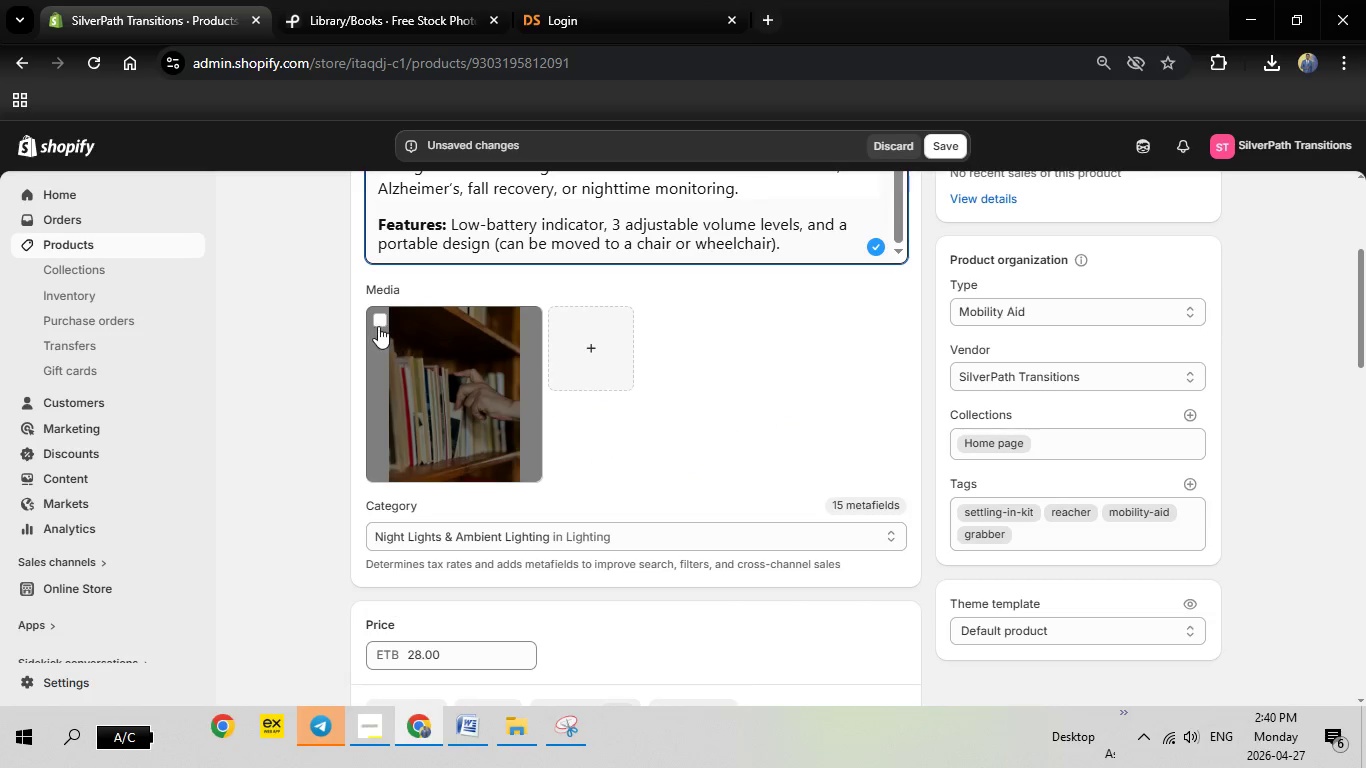 
left_click([379, 326])
 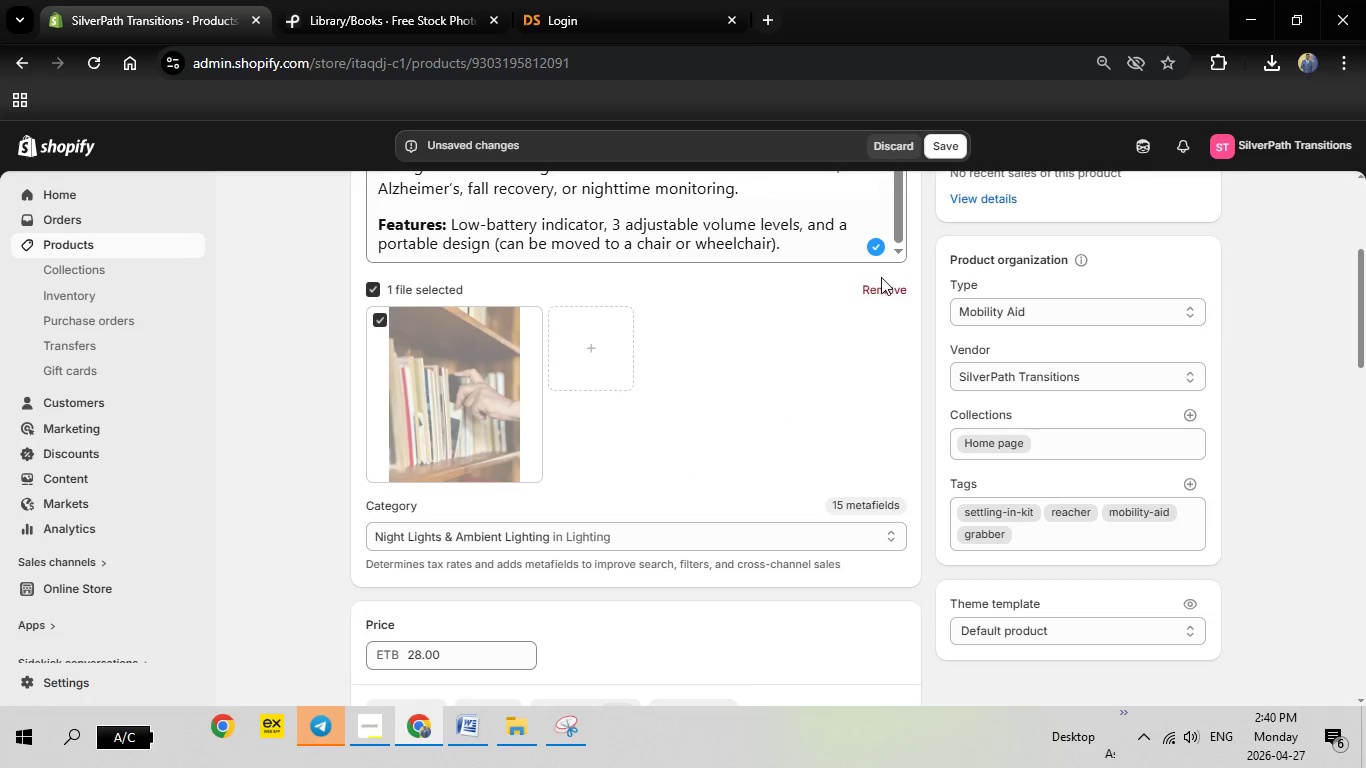 
left_click([893, 291])
 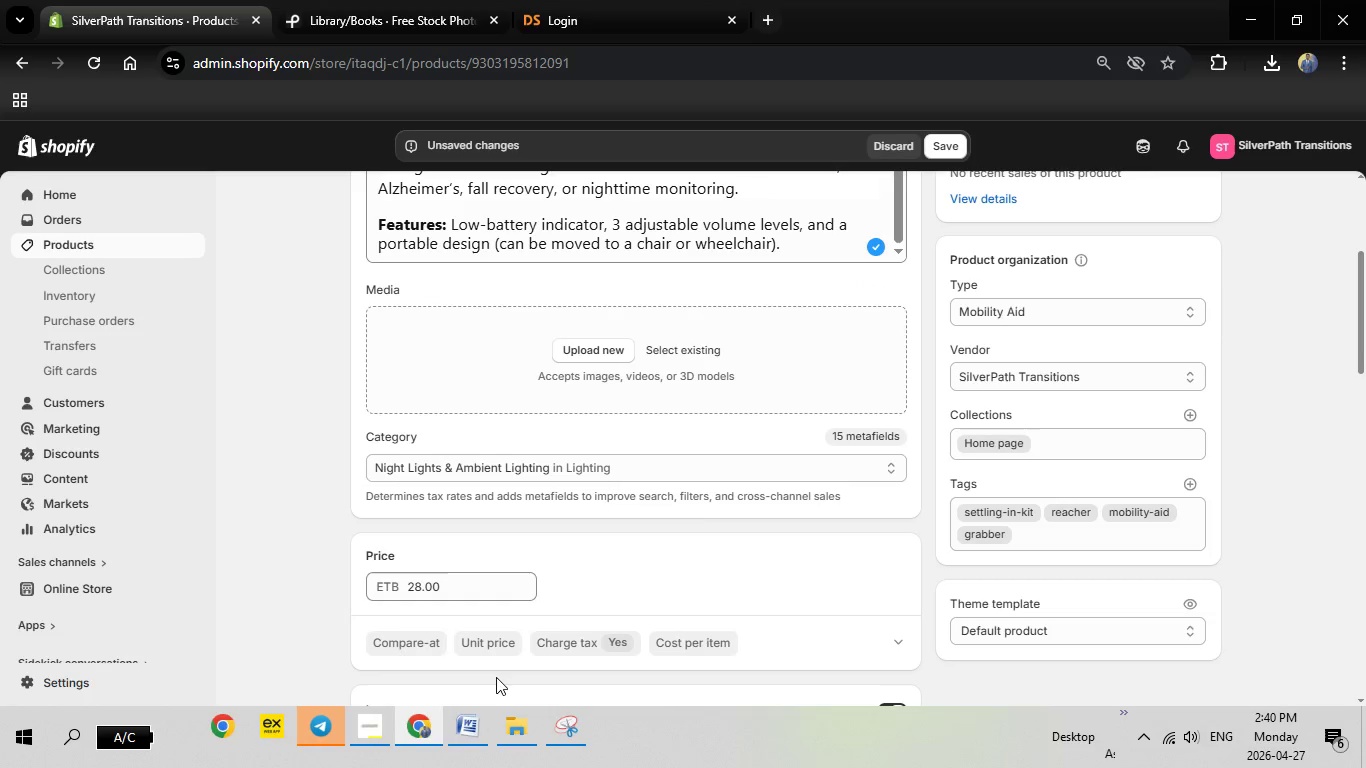 
left_click([465, 718])
 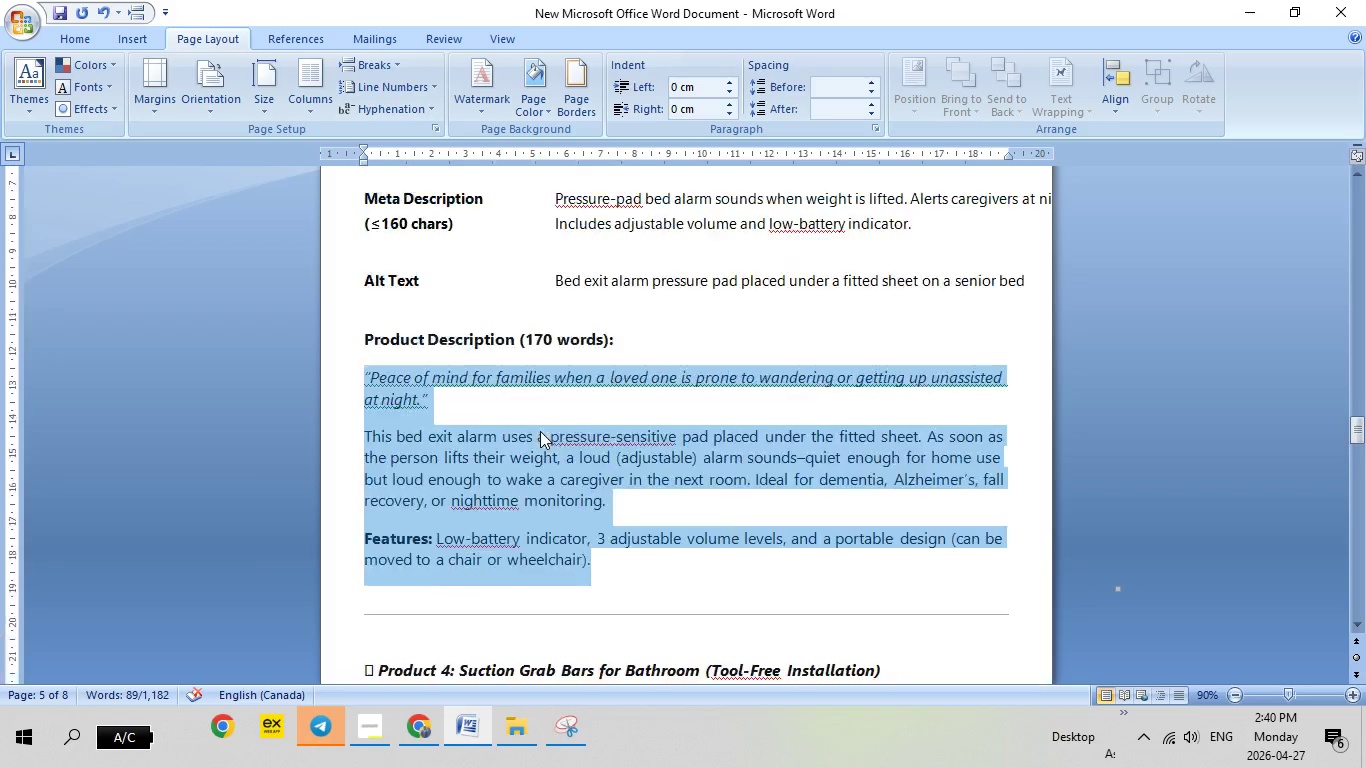 
scroll: coordinate [540, 431], scroll_direction: up, amount: 9.0
 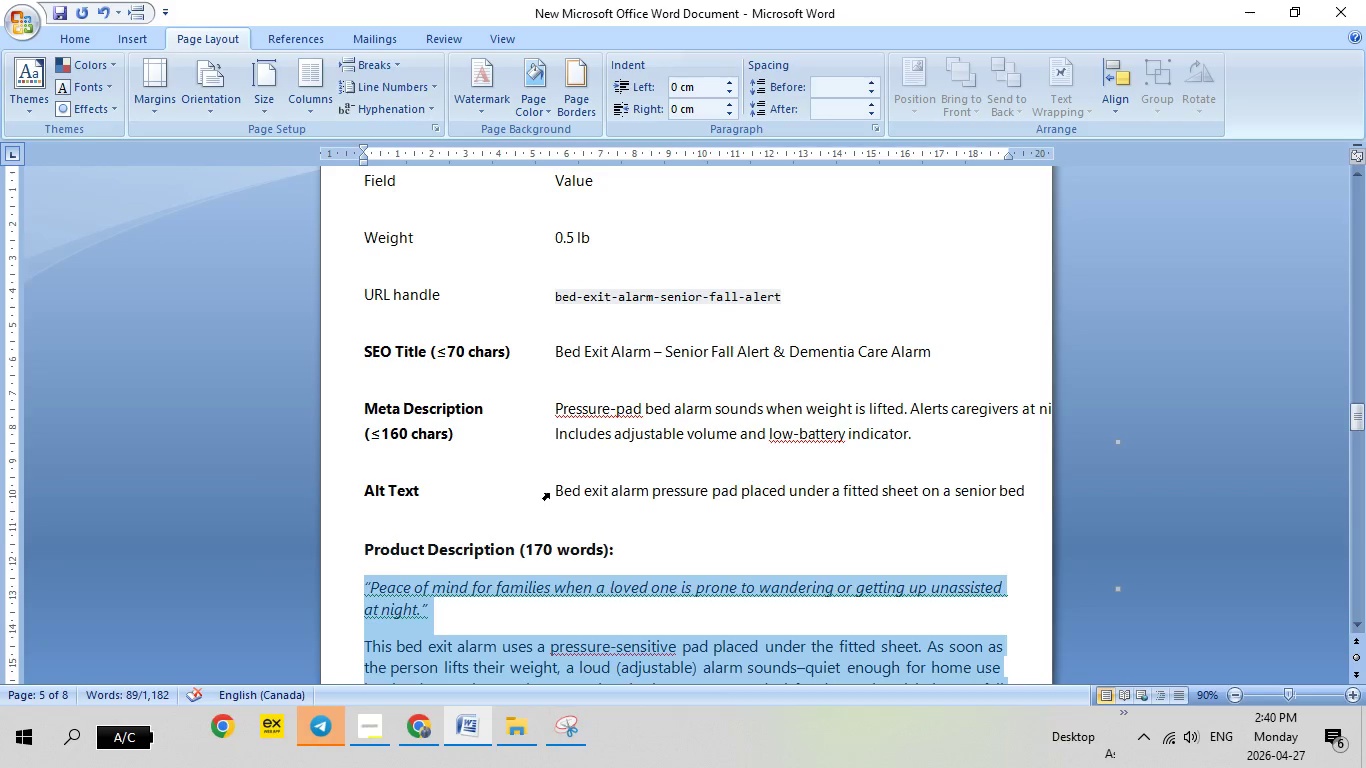 
left_click([549, 493])
 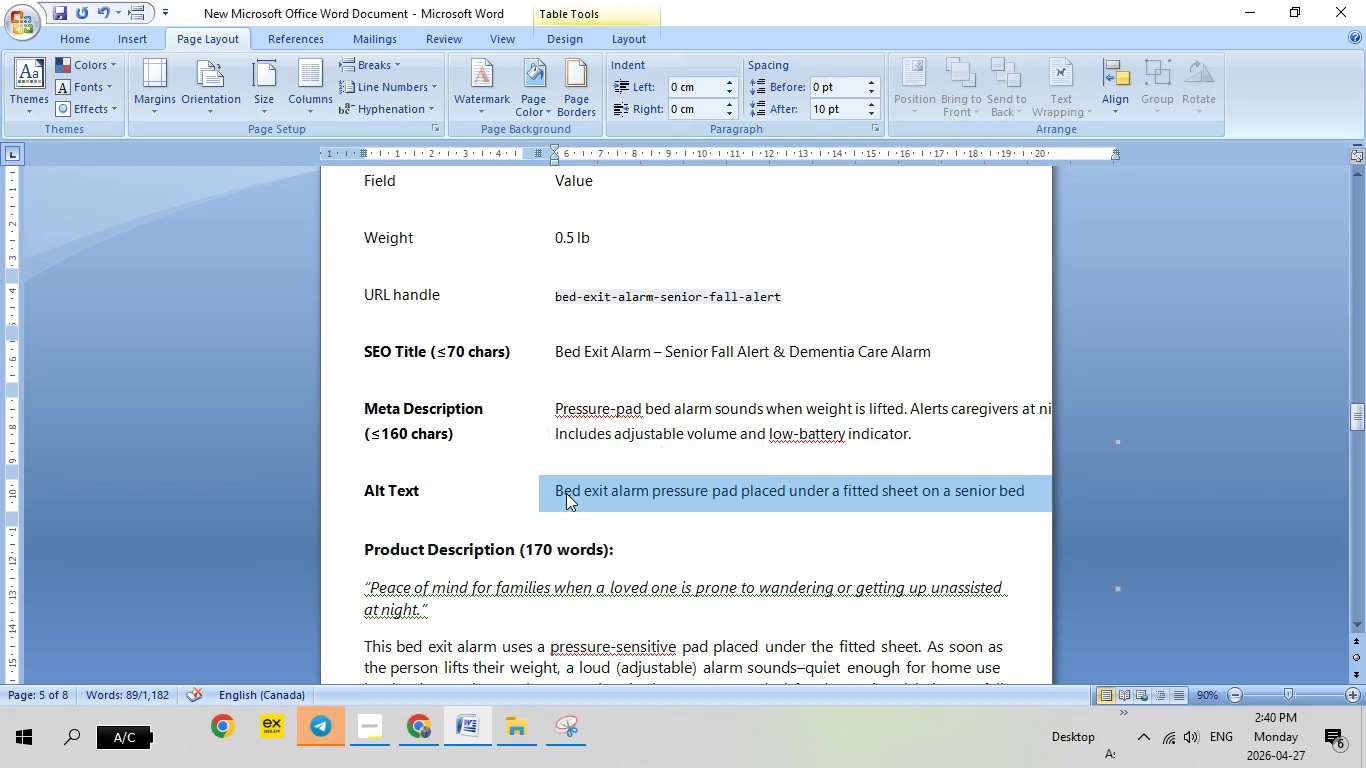 
right_click([566, 493])
 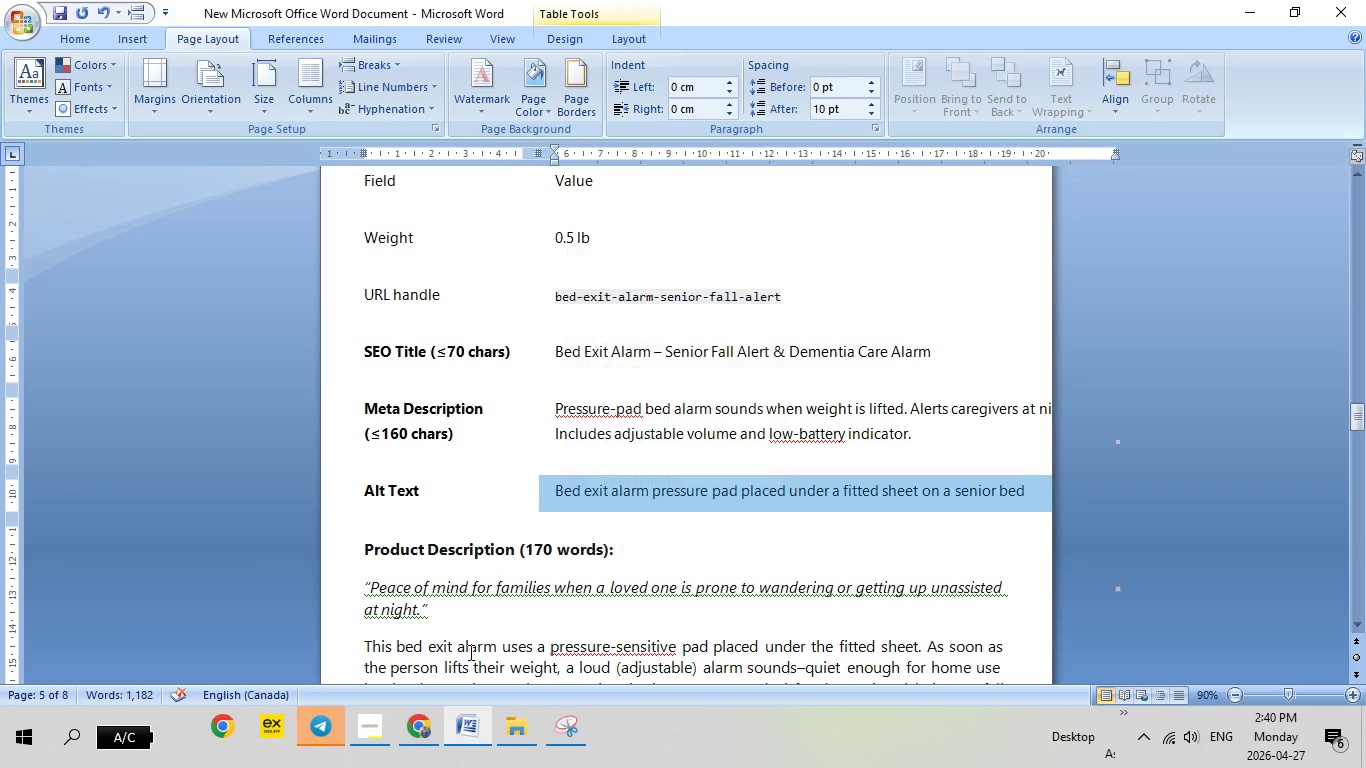 
left_click([422, 726])
 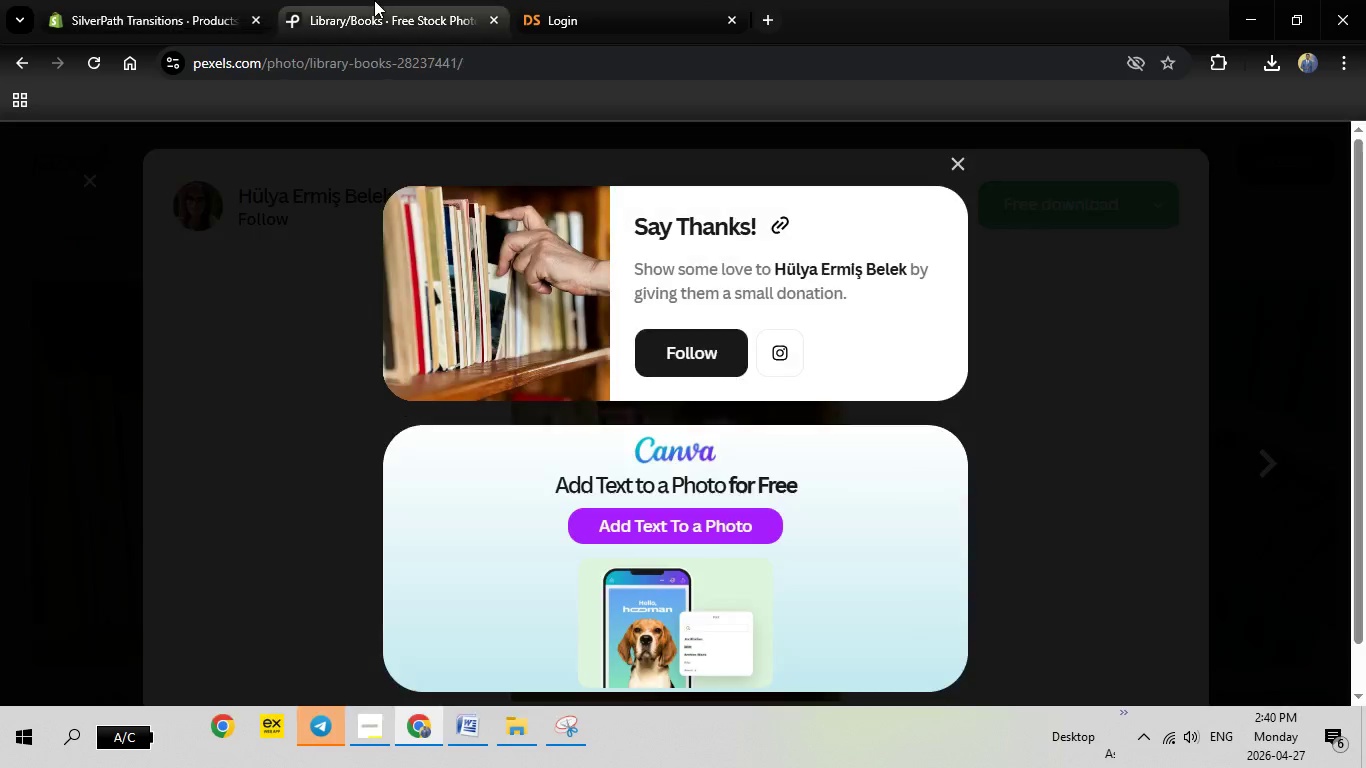 
left_click([374, 0])
 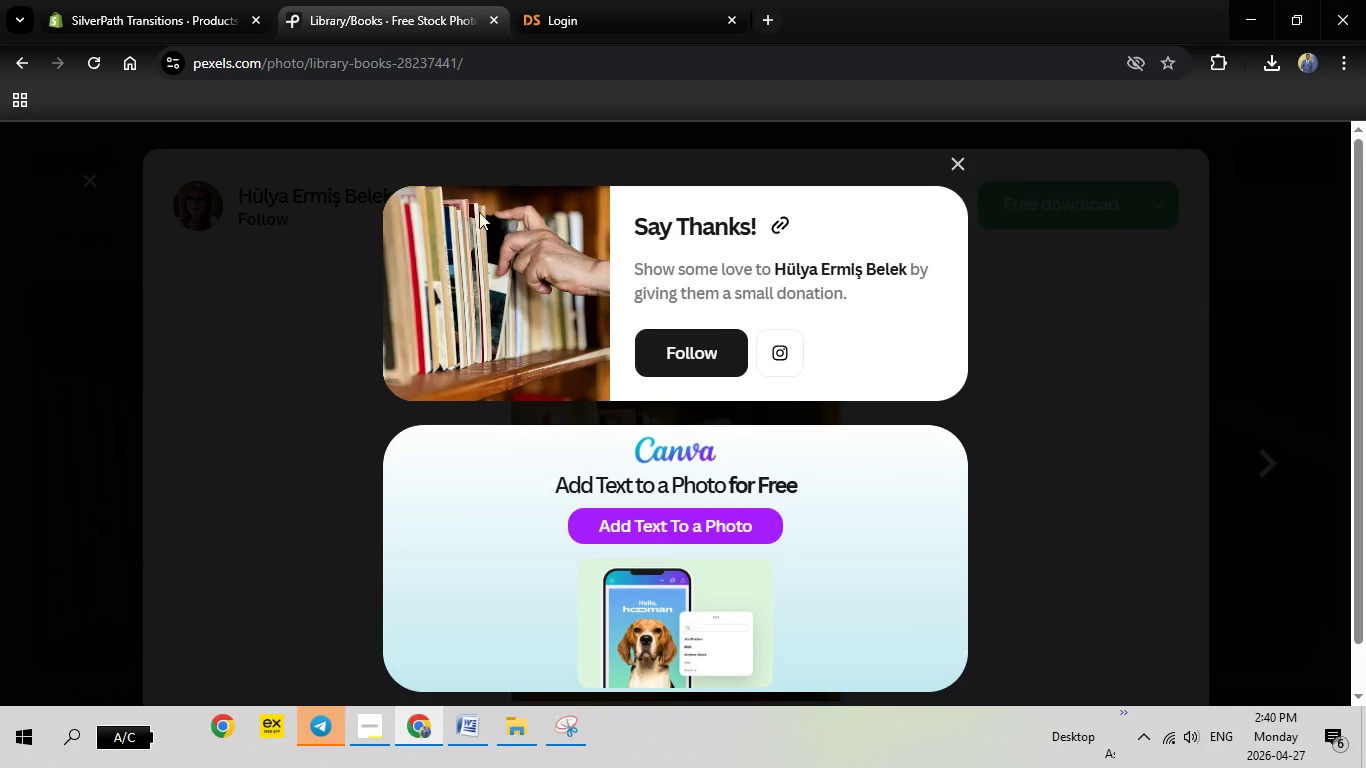 
key(Escape)
 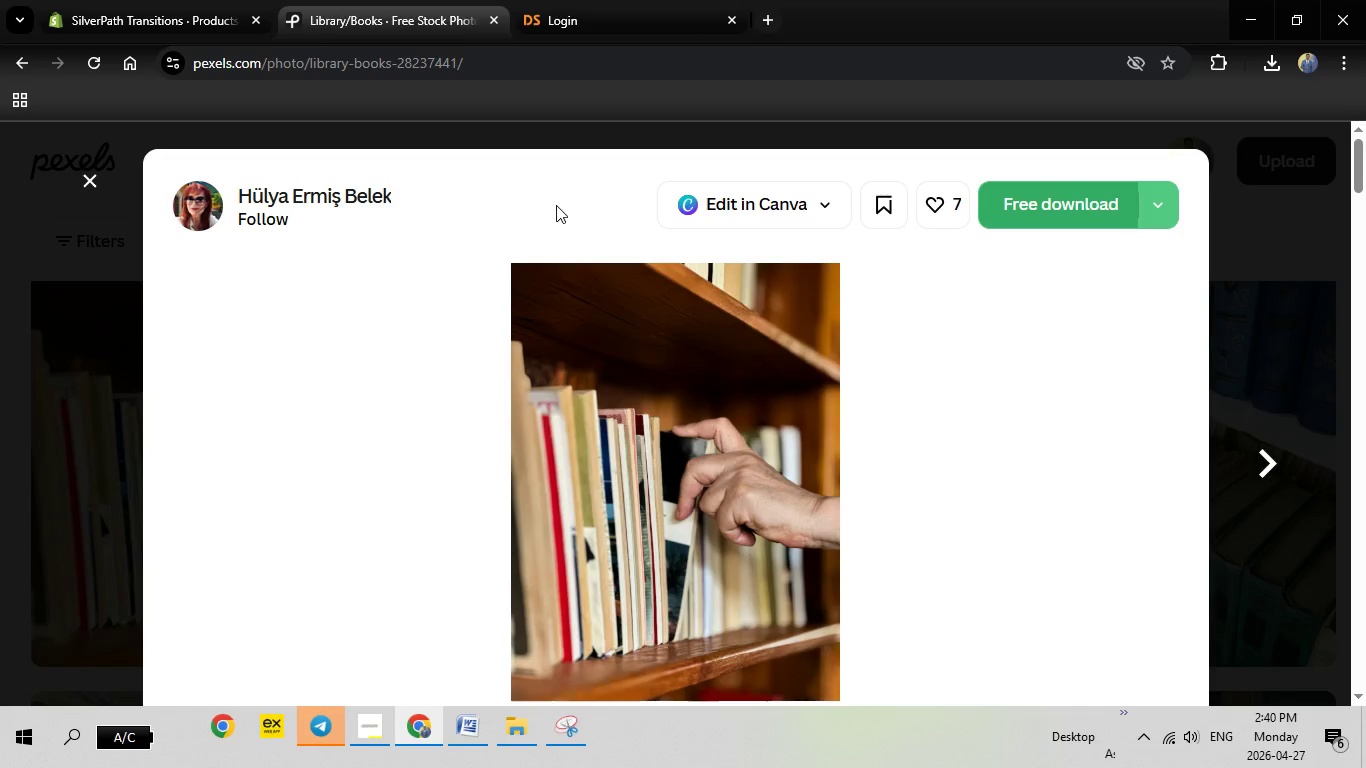 
key(Escape)
 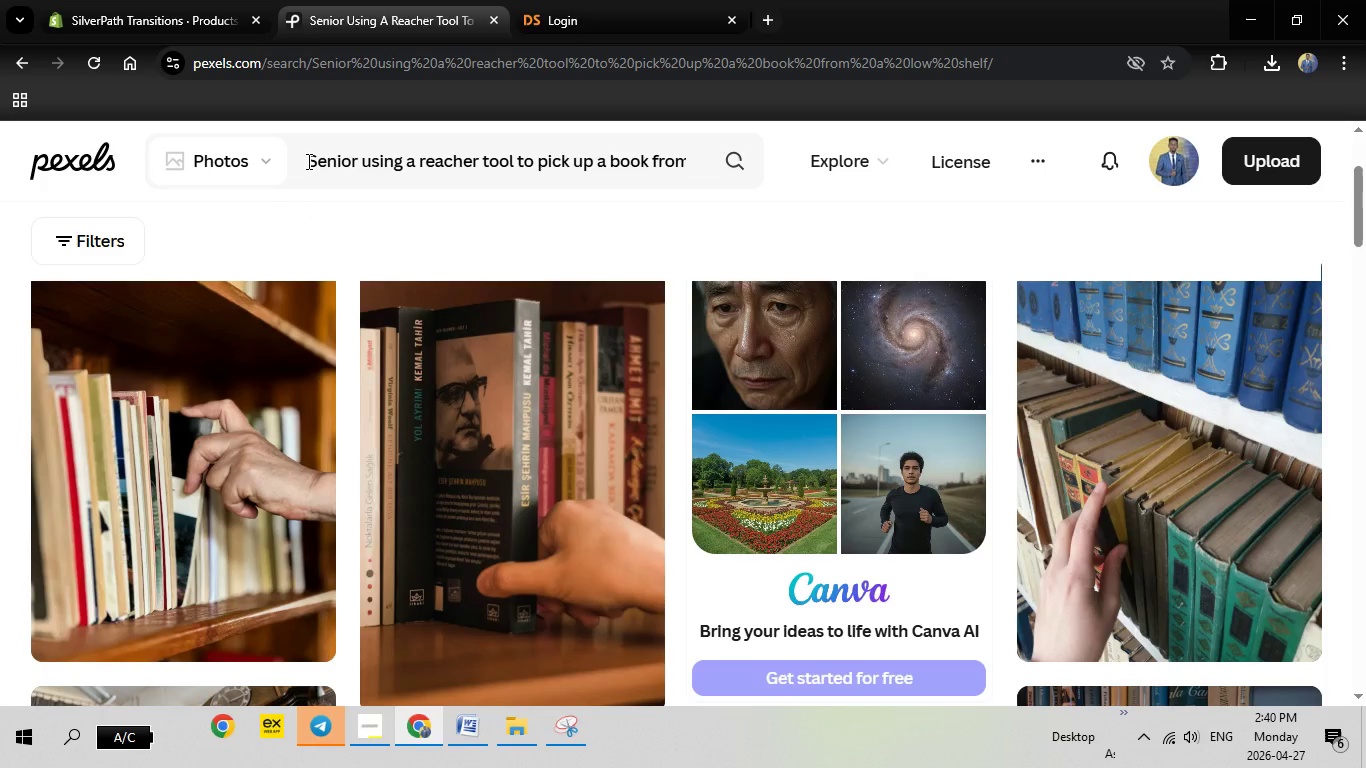 
left_click_drag(start_coordinate=[307, 161], to_coordinate=[754, 159])
 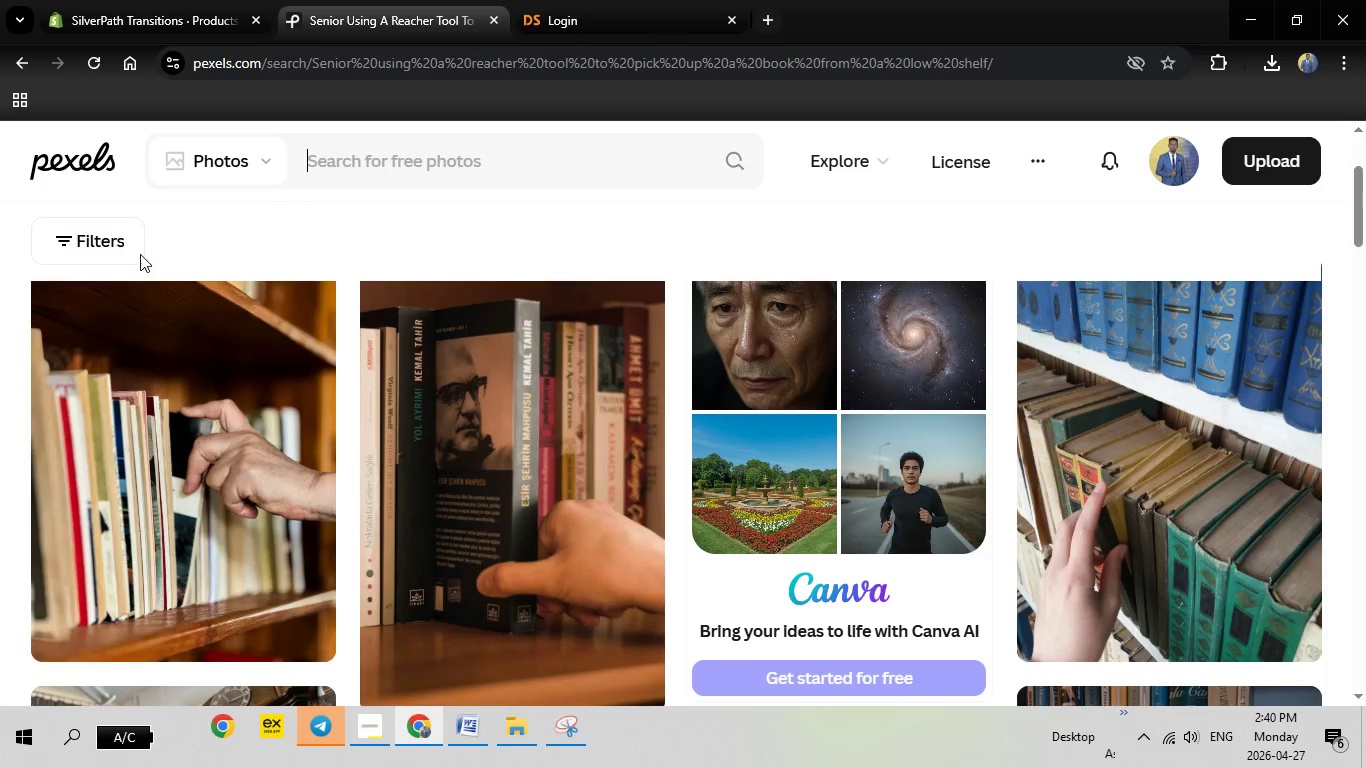 
key(Backspace)
 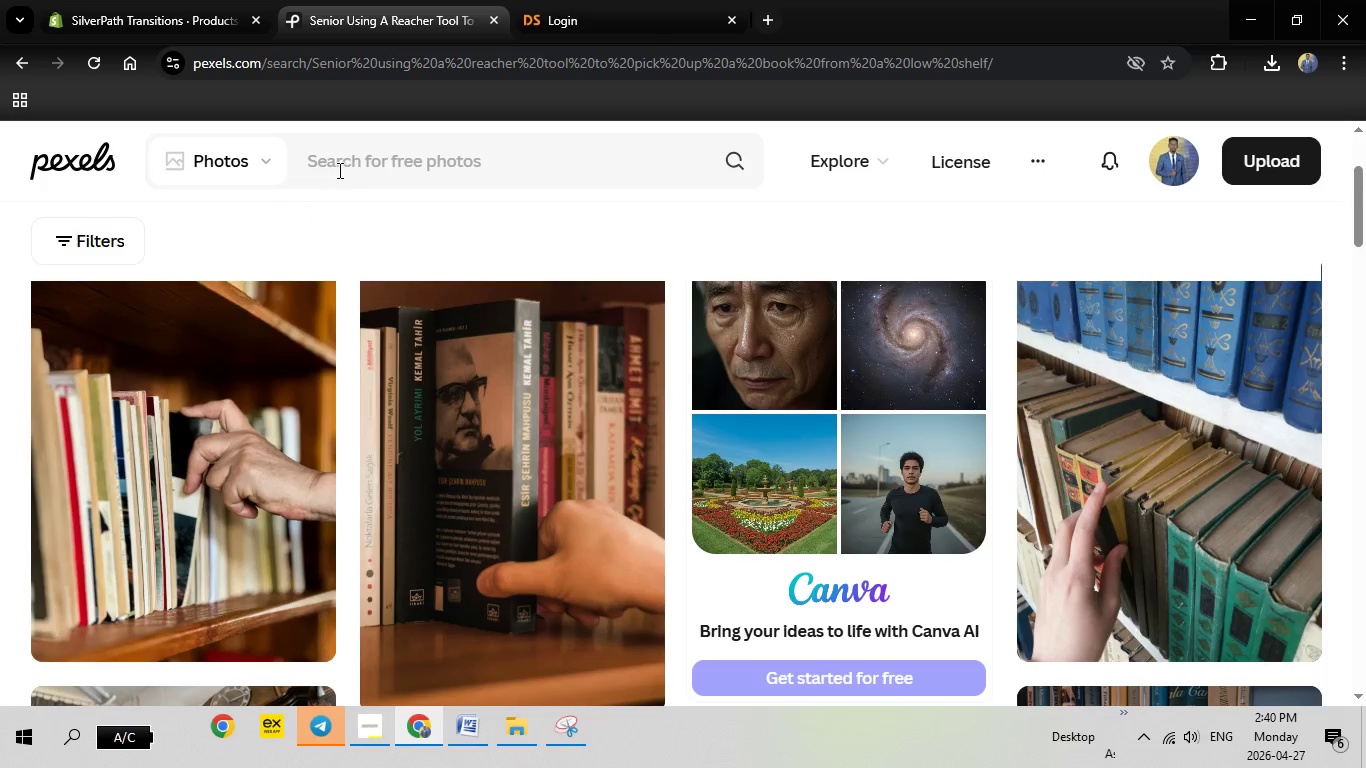 
right_click([338, 170])
 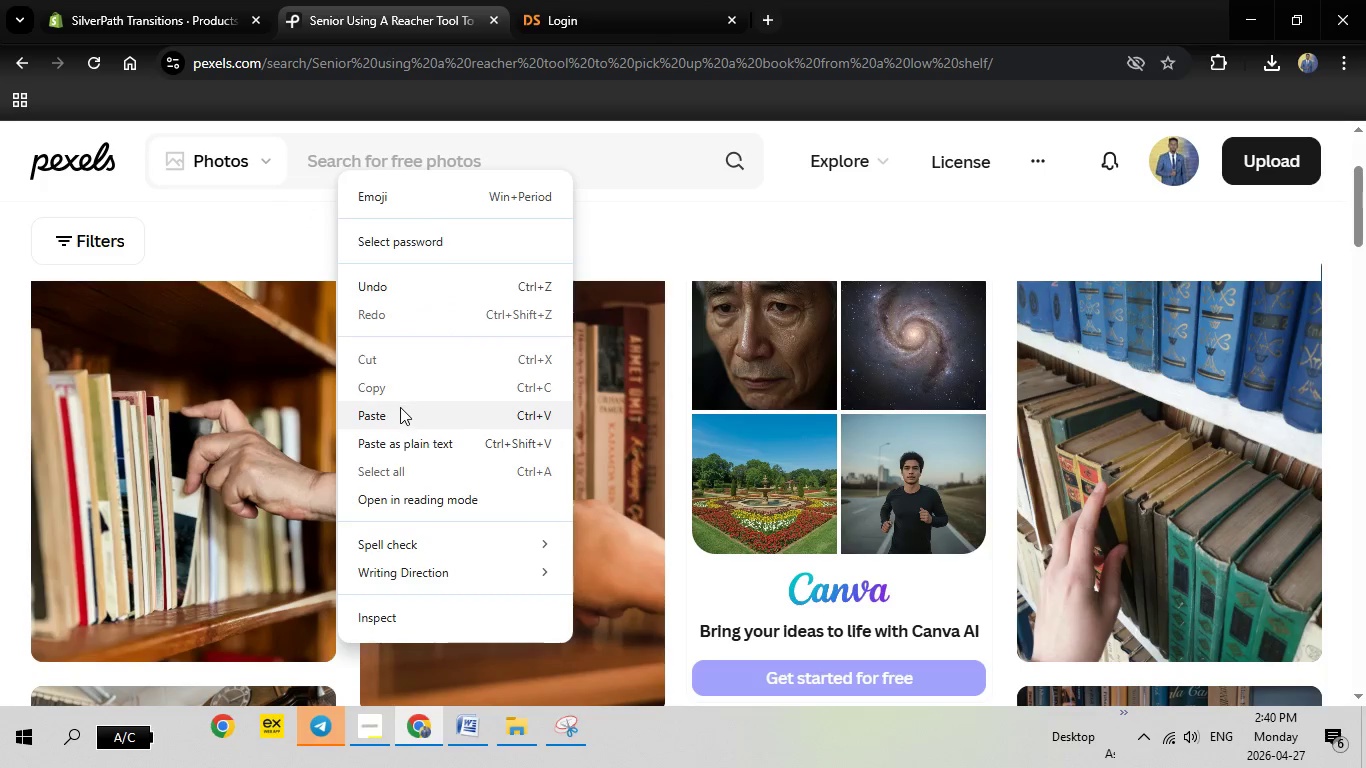 
left_click([396, 410])
 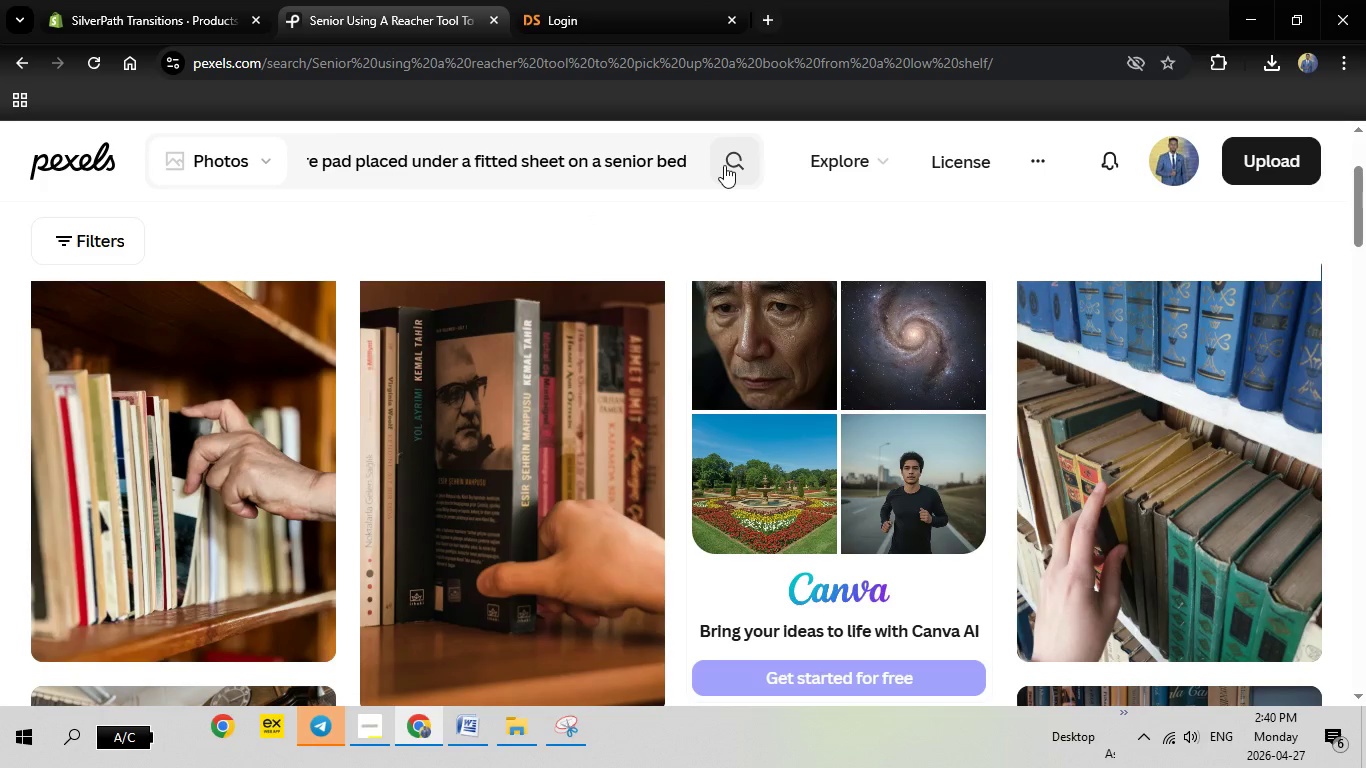 
left_click([724, 165])
 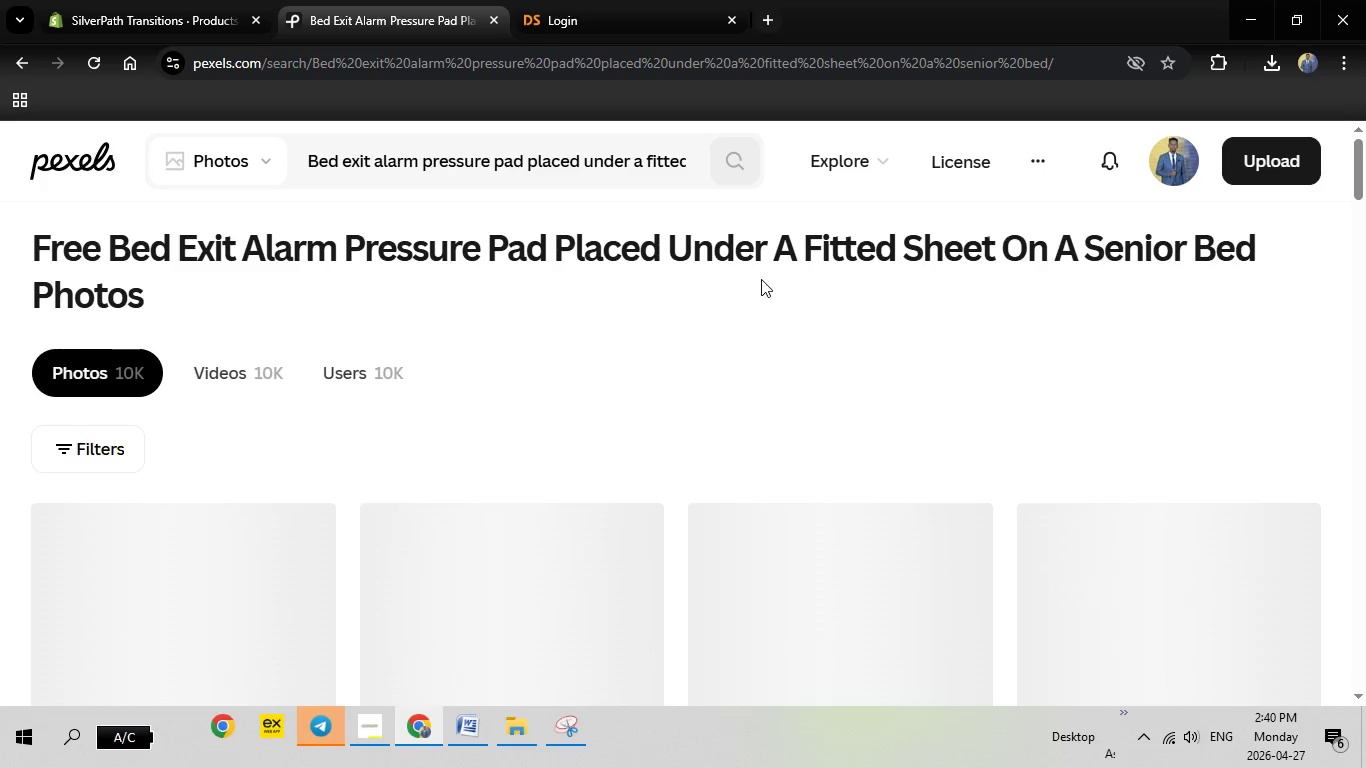 
wait(5.78)
 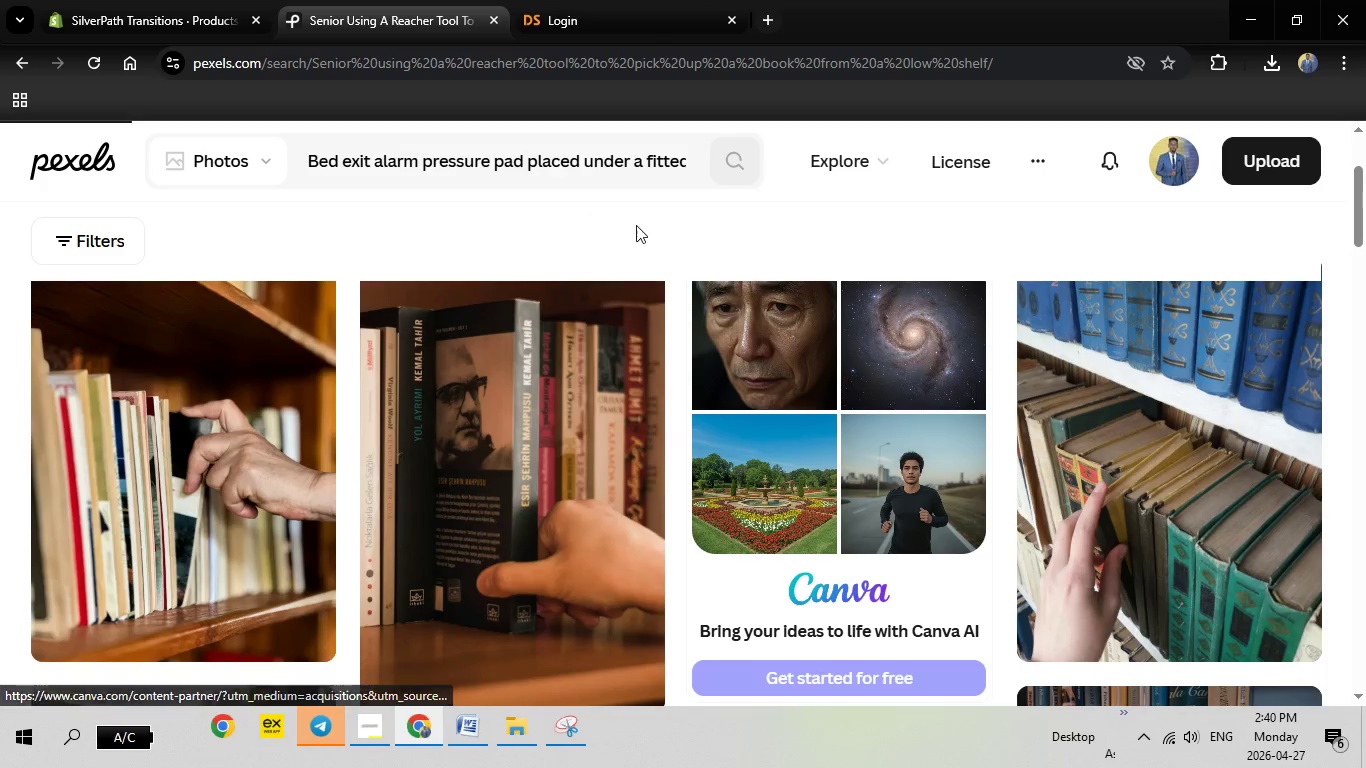 
scroll: coordinate [500, 392], scroll_direction: down, amount: 2.0
 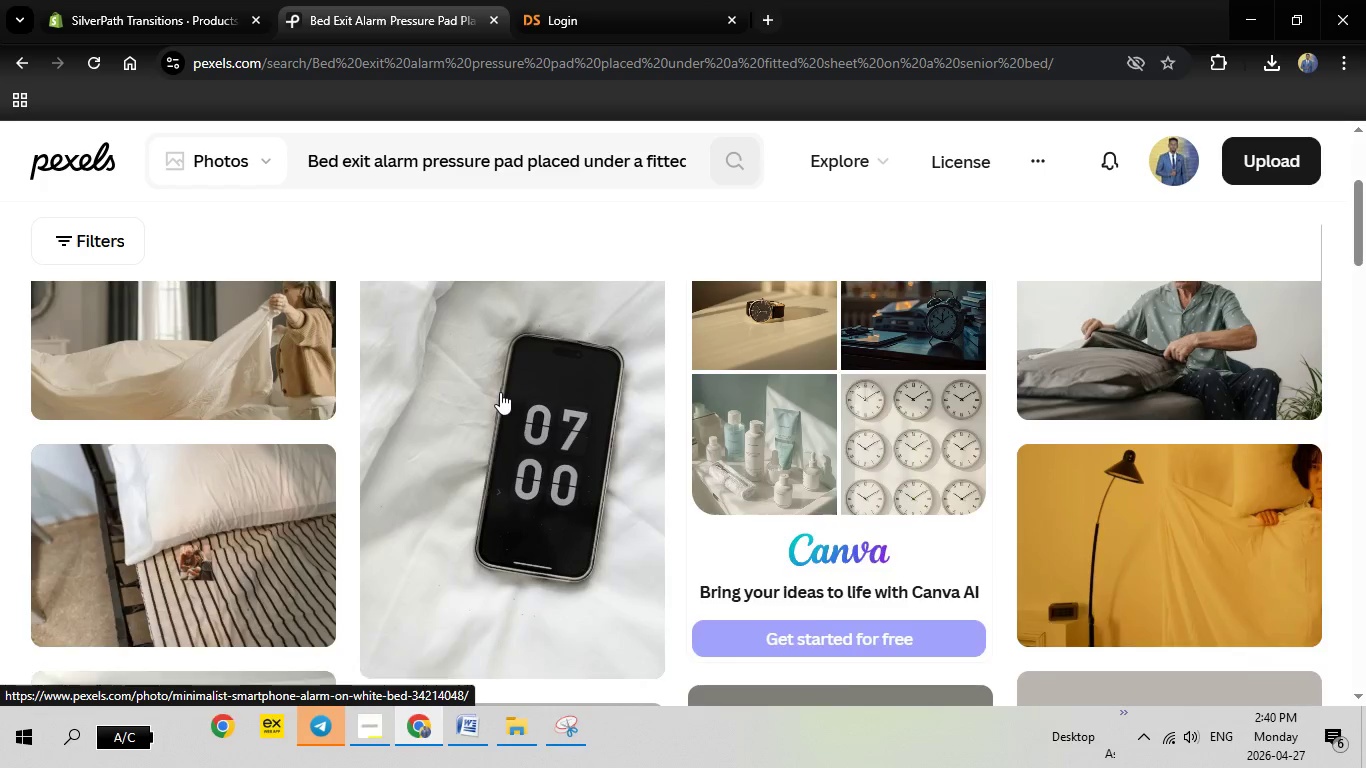 
scroll: coordinate [500, 392], scroll_direction: up, amount: 1.0
 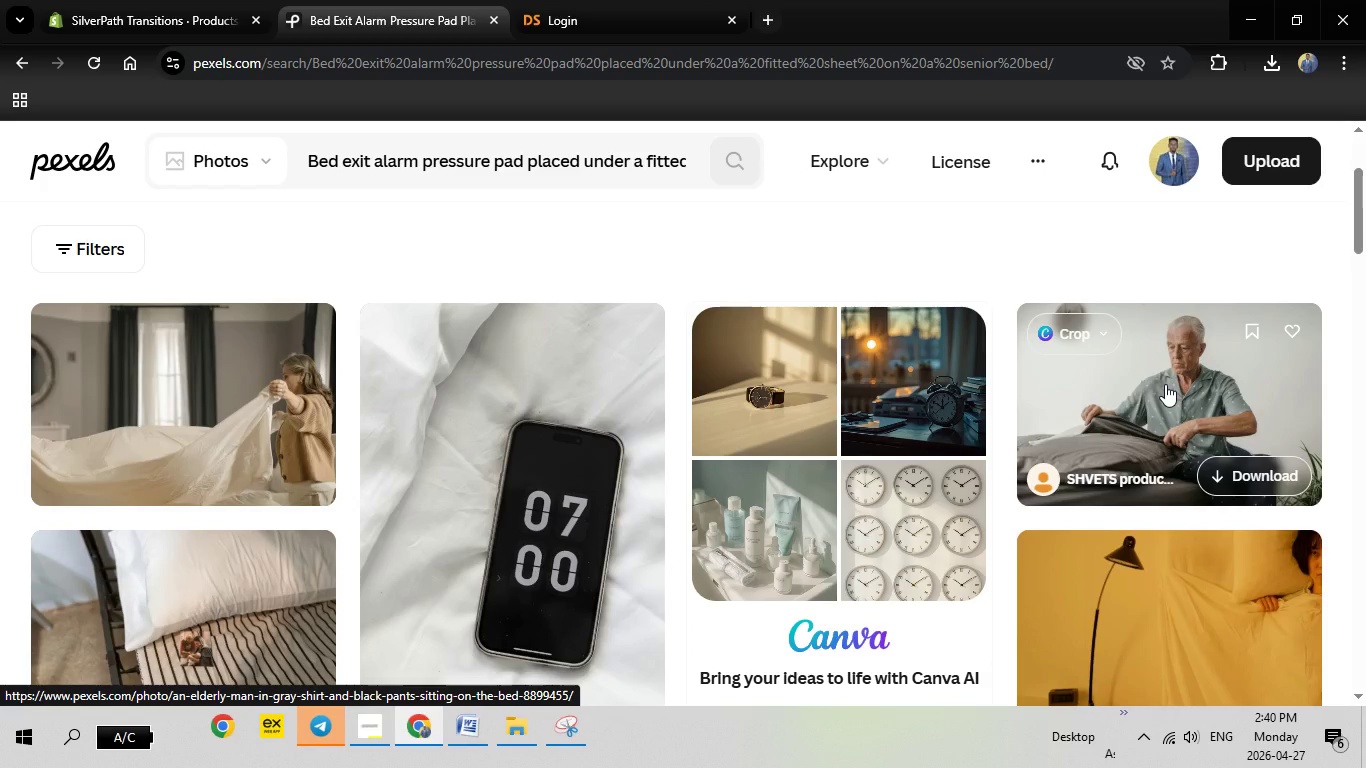 
wait(5.64)
 